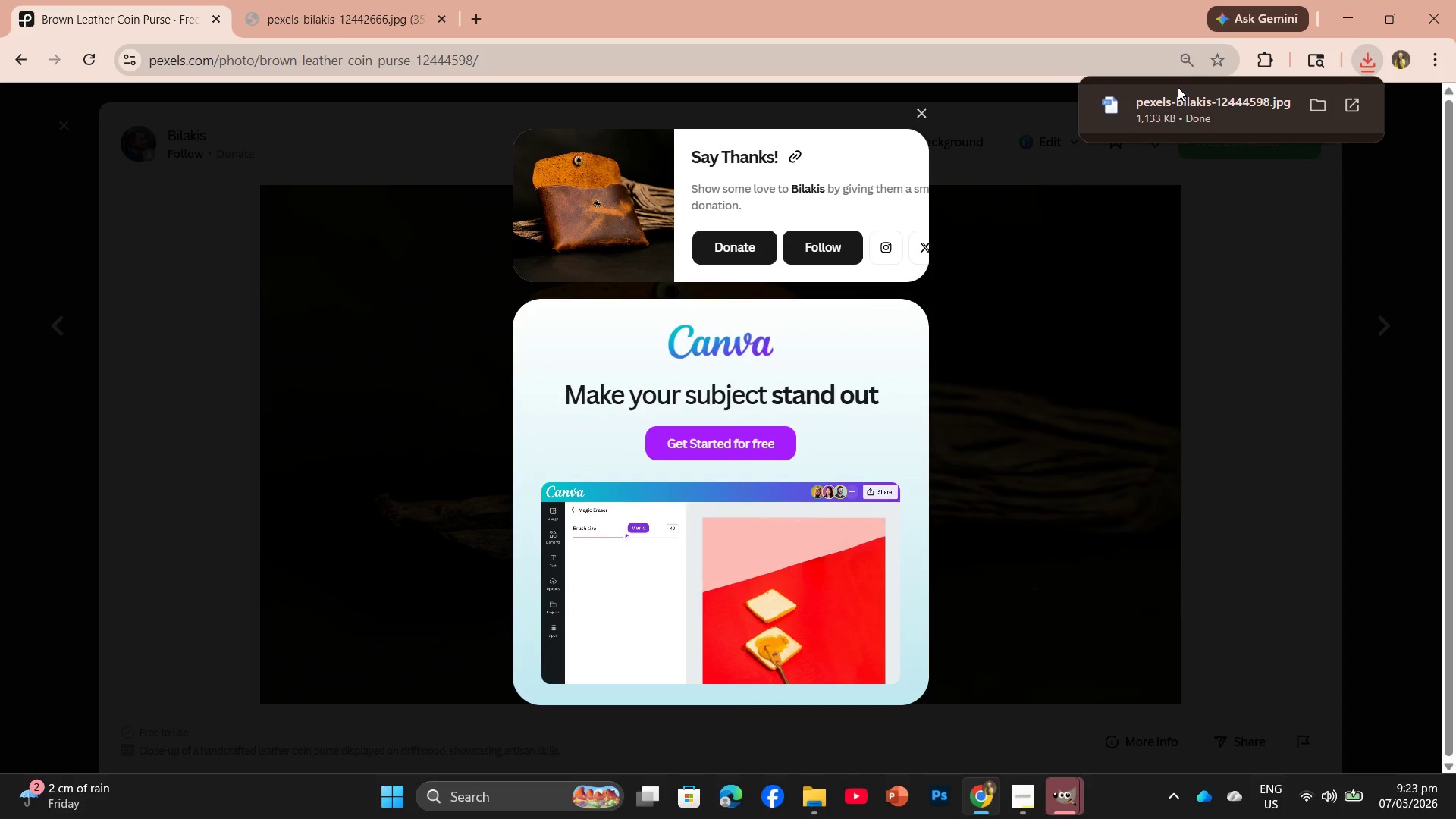 
left_click_drag(start_coordinate=[1184, 102], to_coordinate=[1203, 60])
 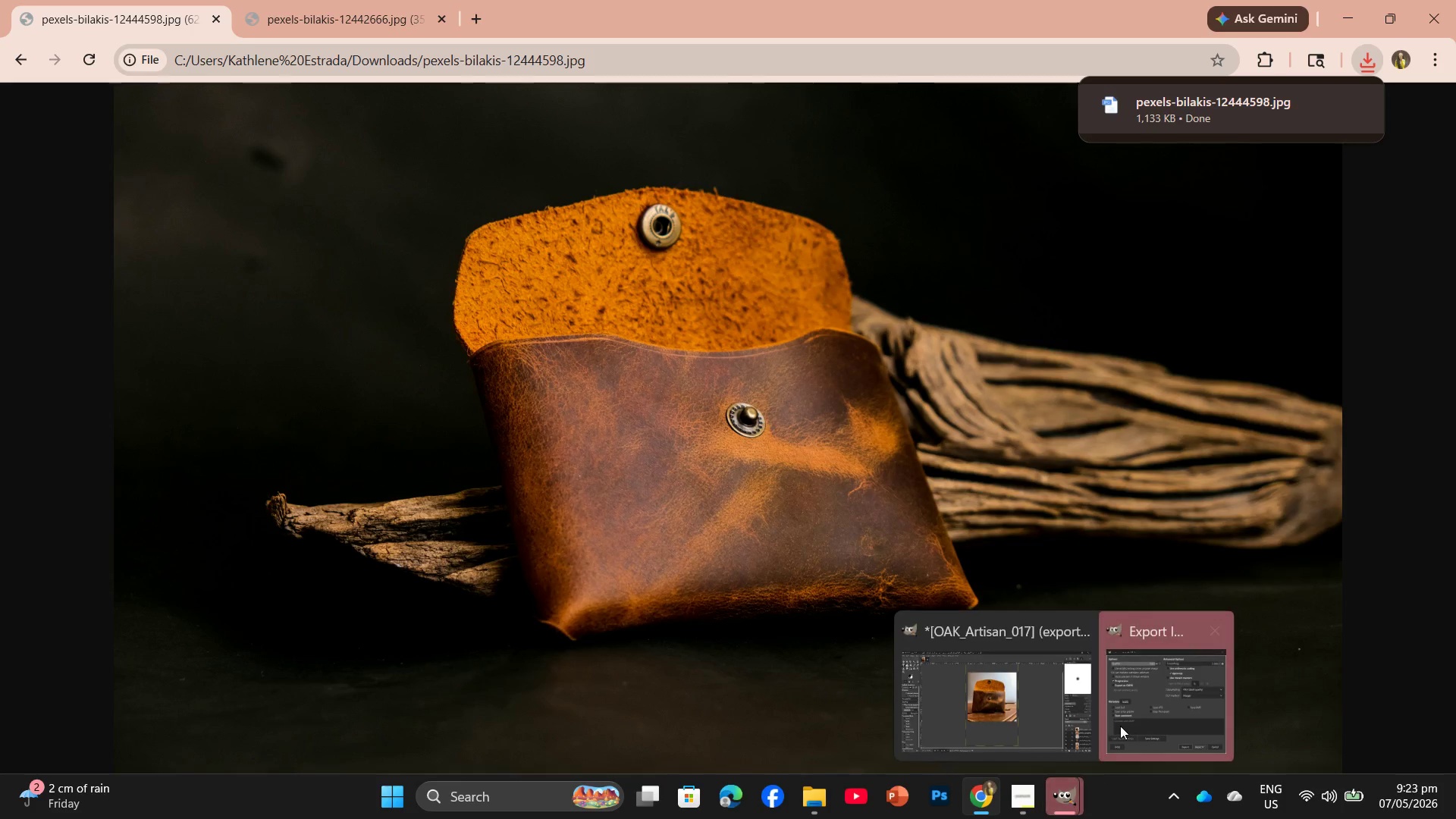 
left_click([1134, 699])
 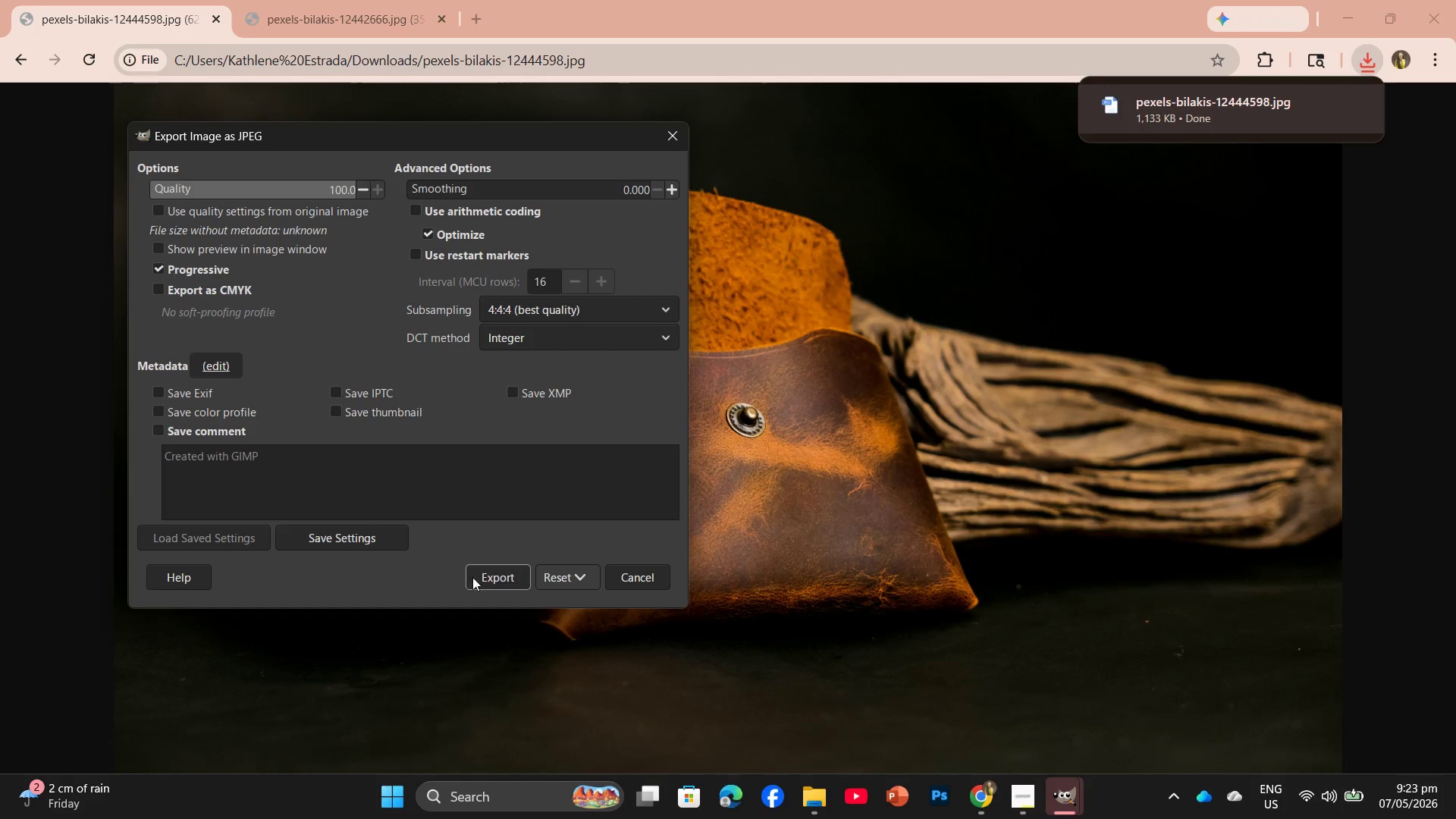 
left_click([488, 576])
 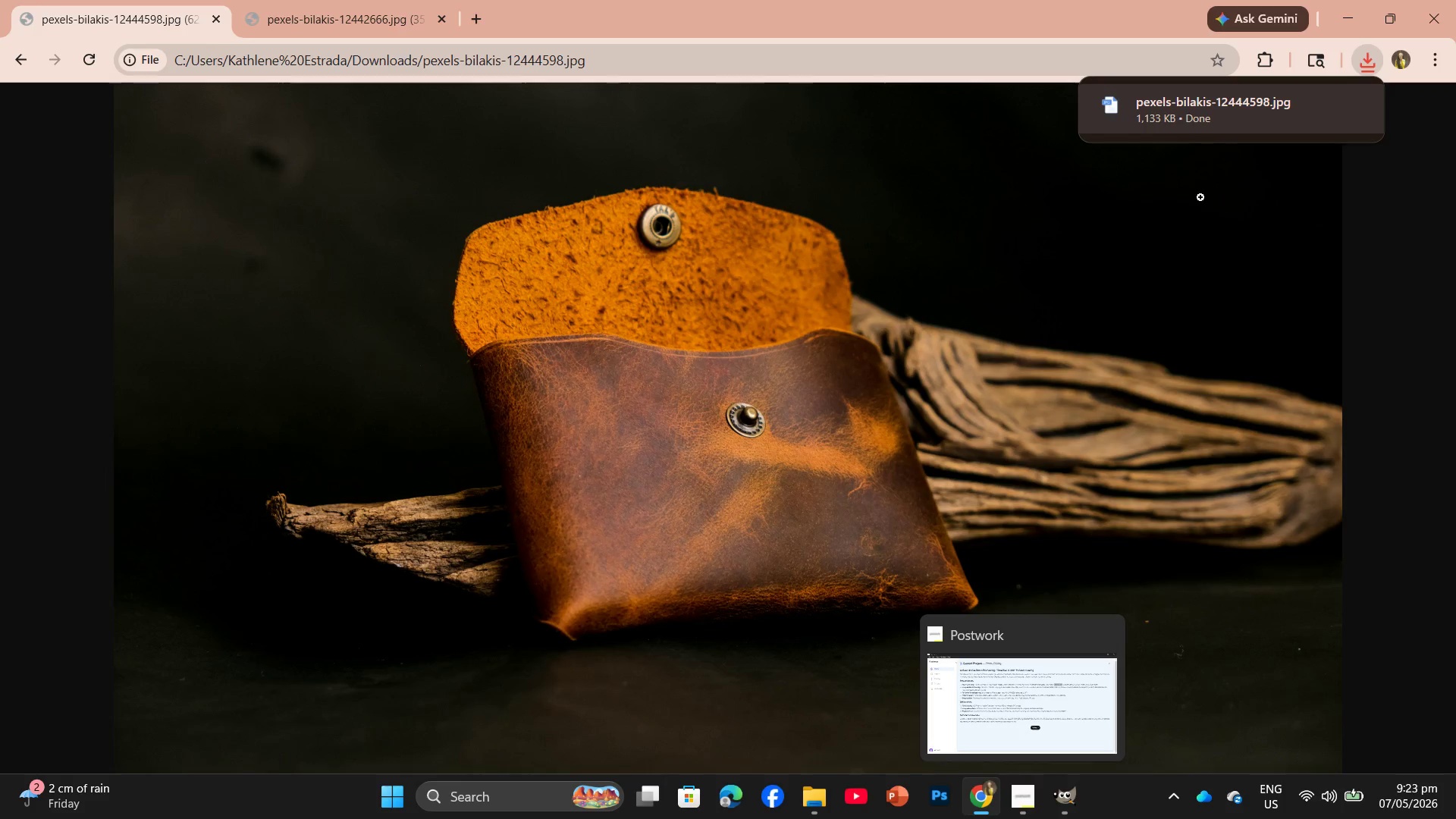 
left_click_drag(start_coordinate=[1219, 104], to_coordinate=[704, 388])
 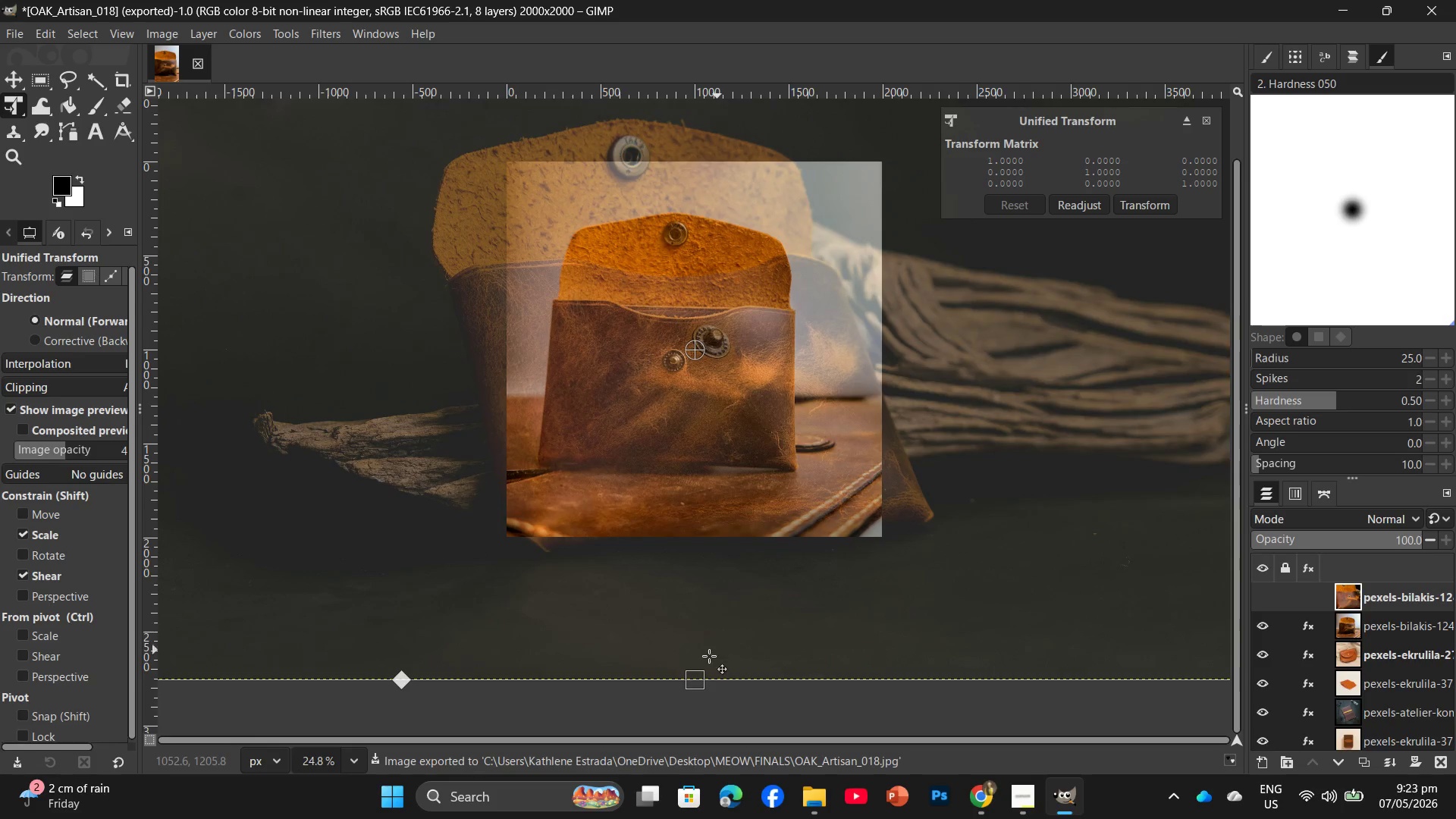 
left_click_drag(start_coordinate=[694, 686], to_coordinate=[668, 551])
 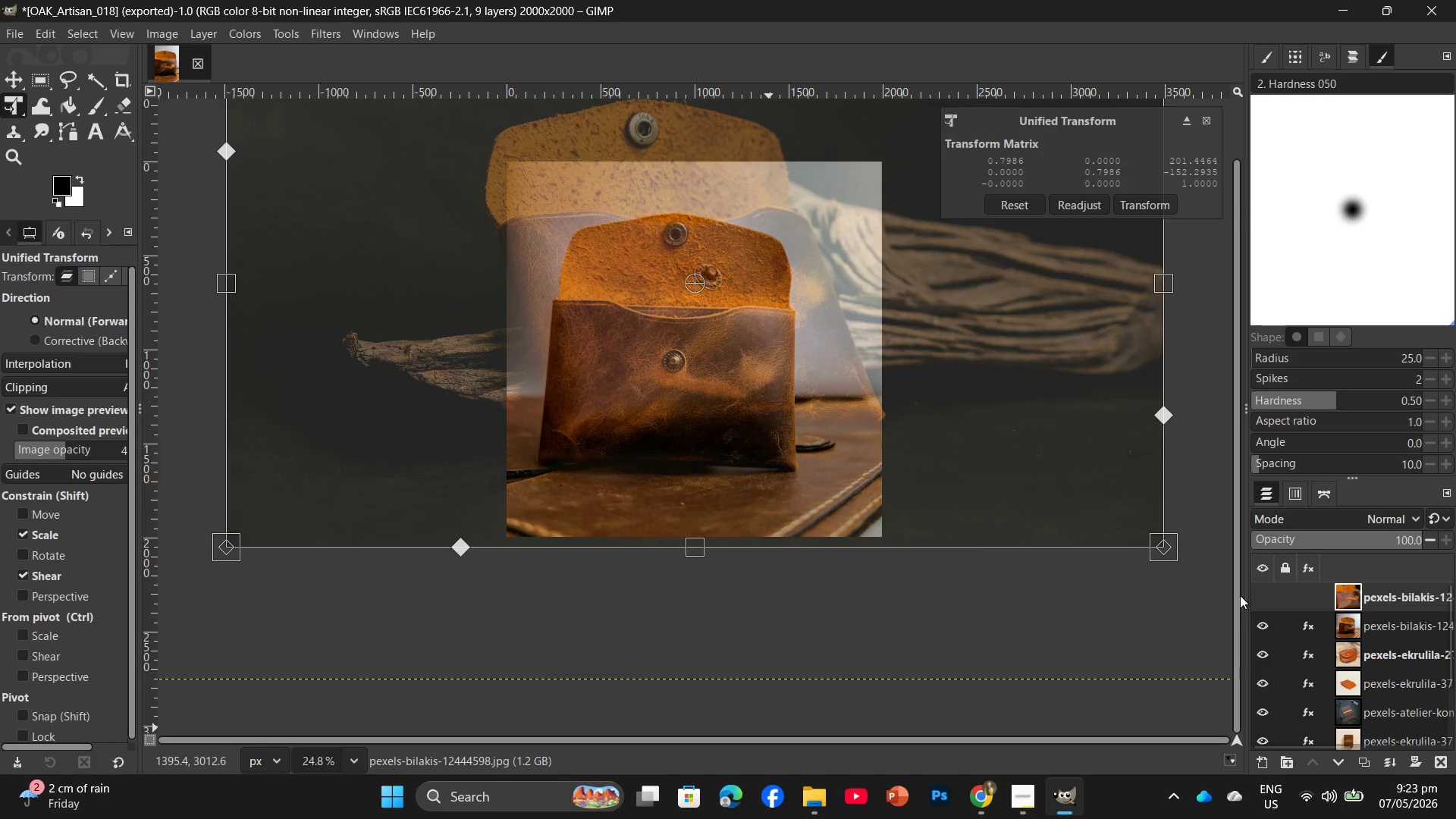 
left_click_drag(start_coordinate=[1236, 586], to_coordinate=[1245, 446])
 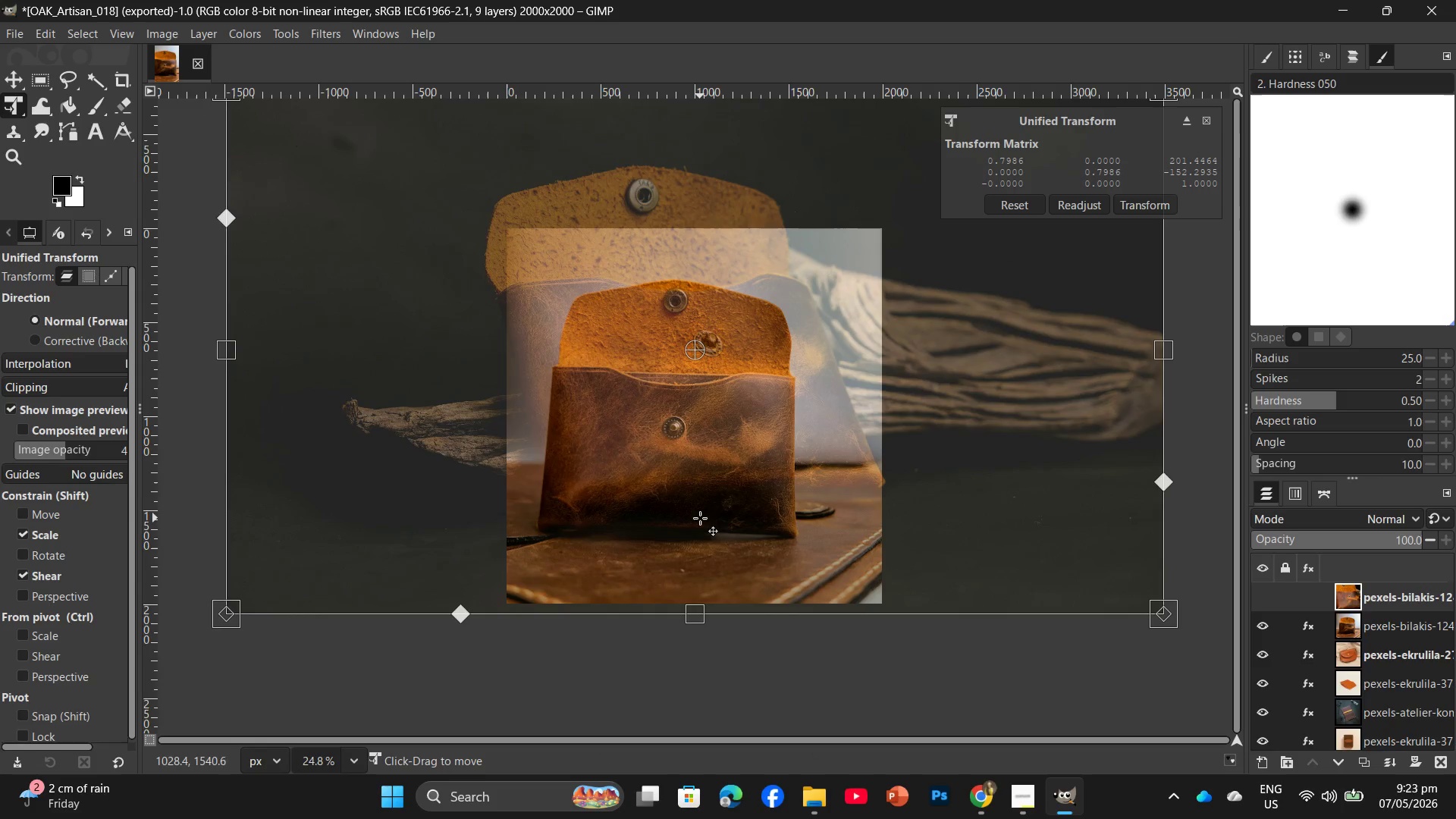 
hold_key(key=ControlLeft, duration=0.73)
scroll: coordinate [695, 535], scroll_direction: down, amount: 4.0
 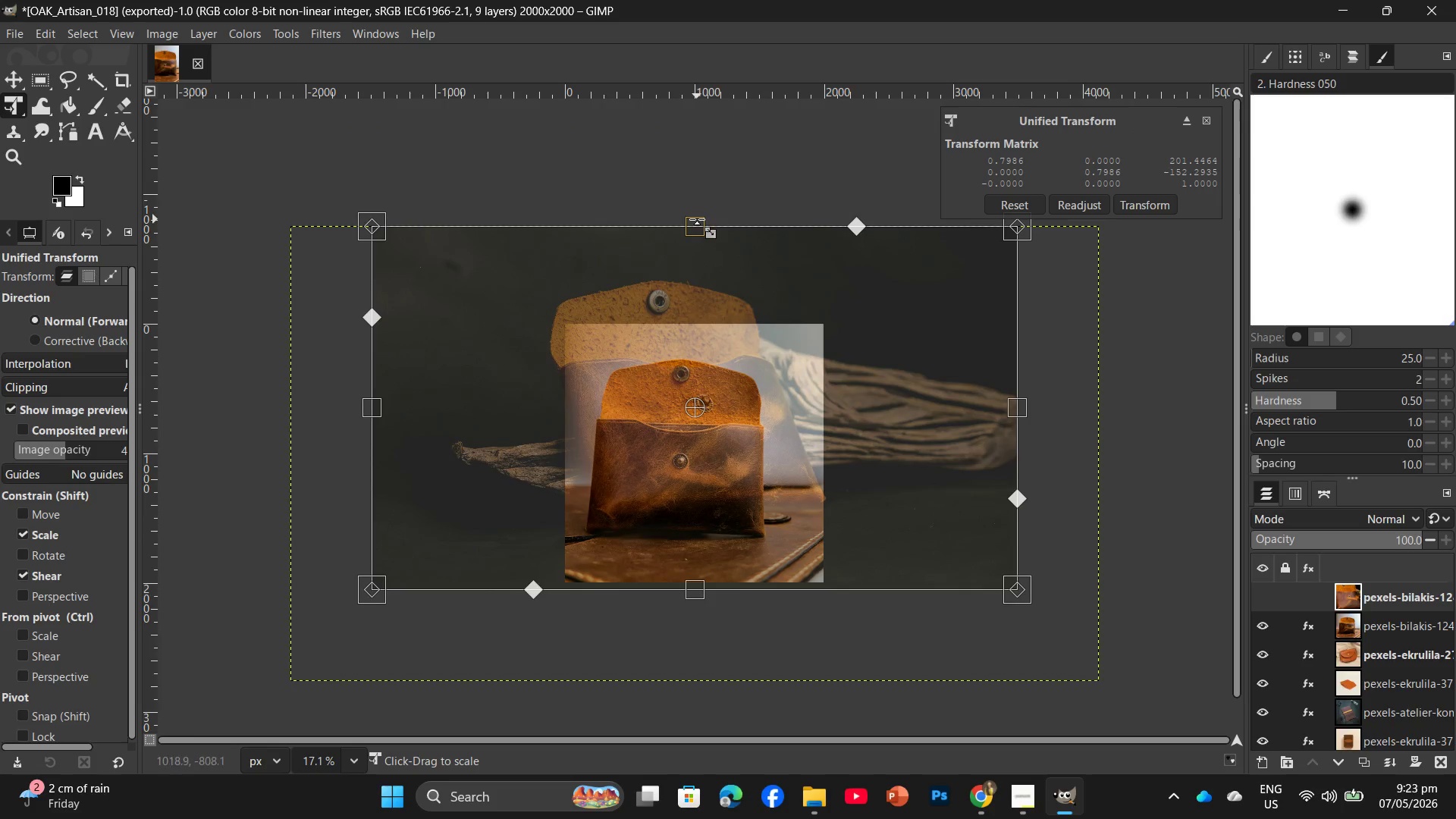 
left_click_drag(start_coordinate=[692, 224], to_coordinate=[690, 320])
 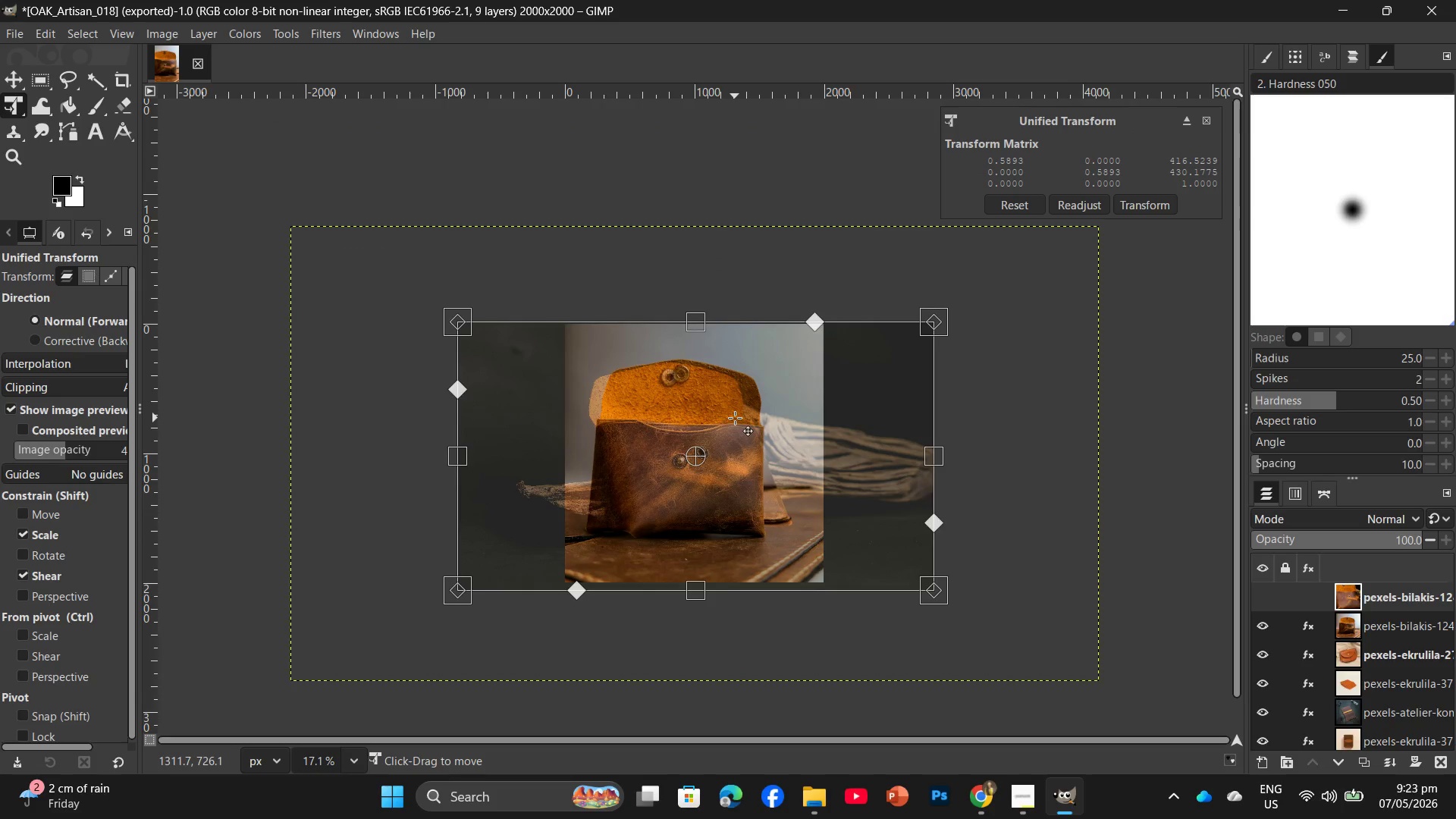 
wait(9.89)
 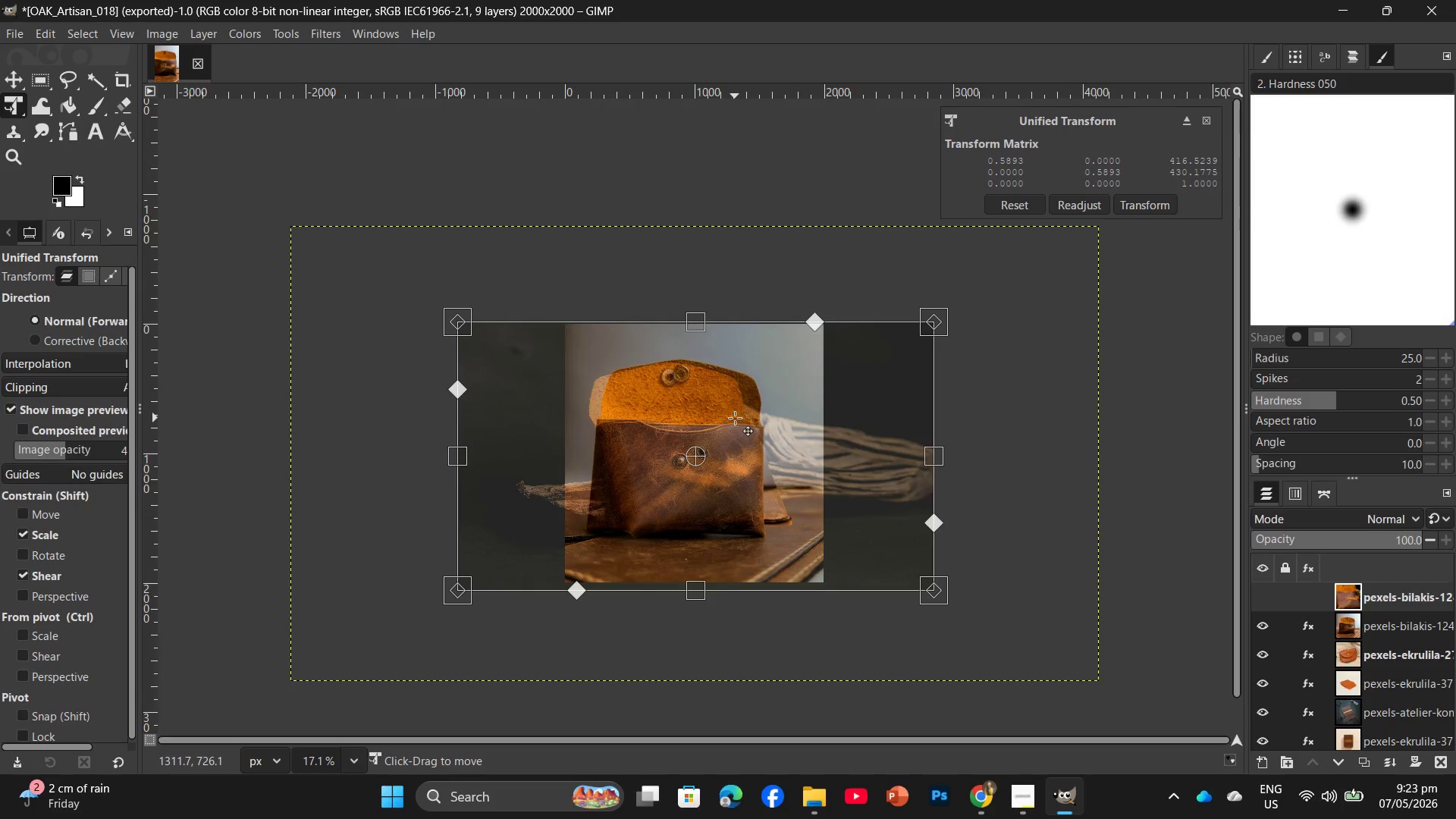 
key(Enter)
 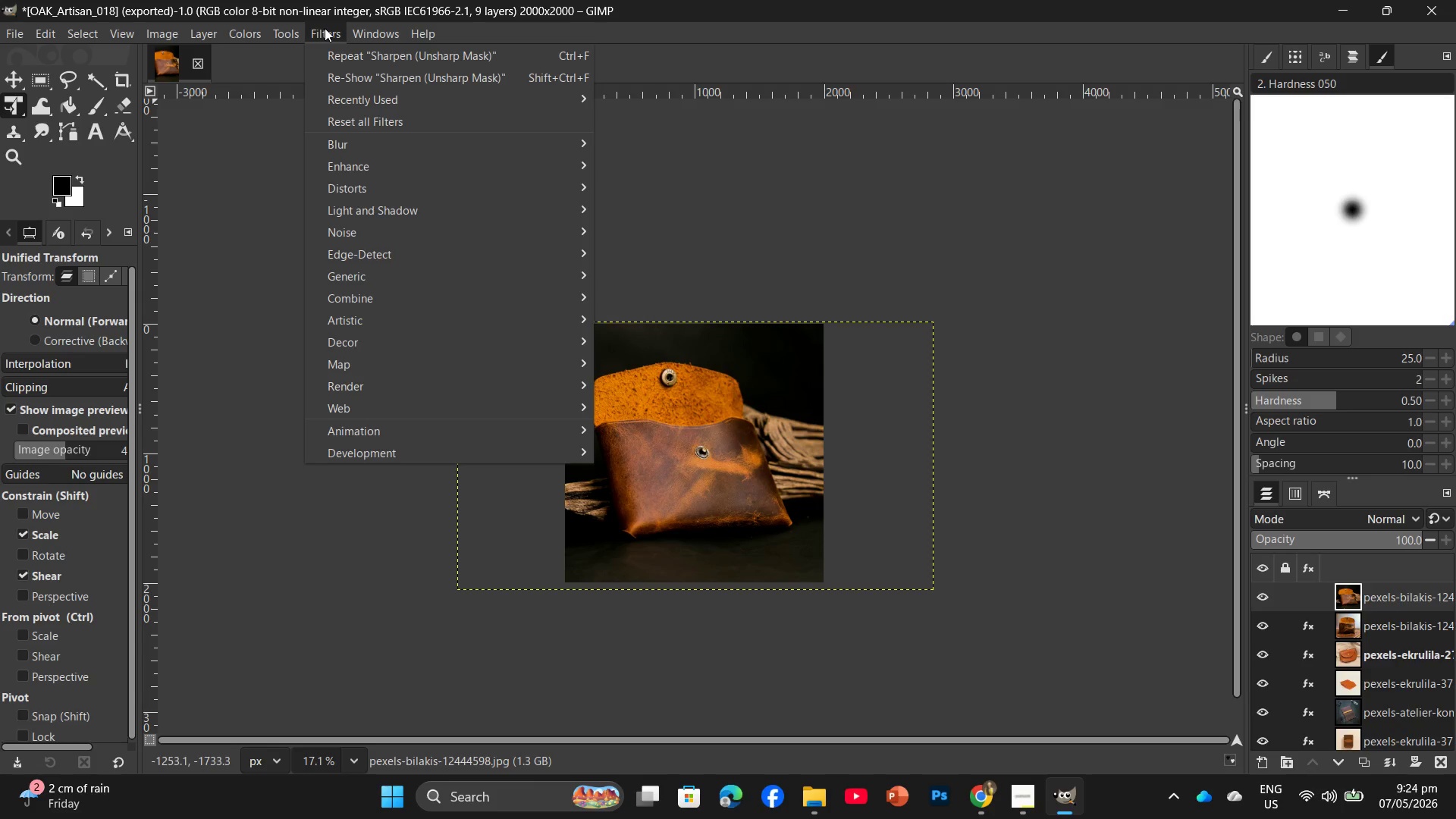 
wait(42.48)
 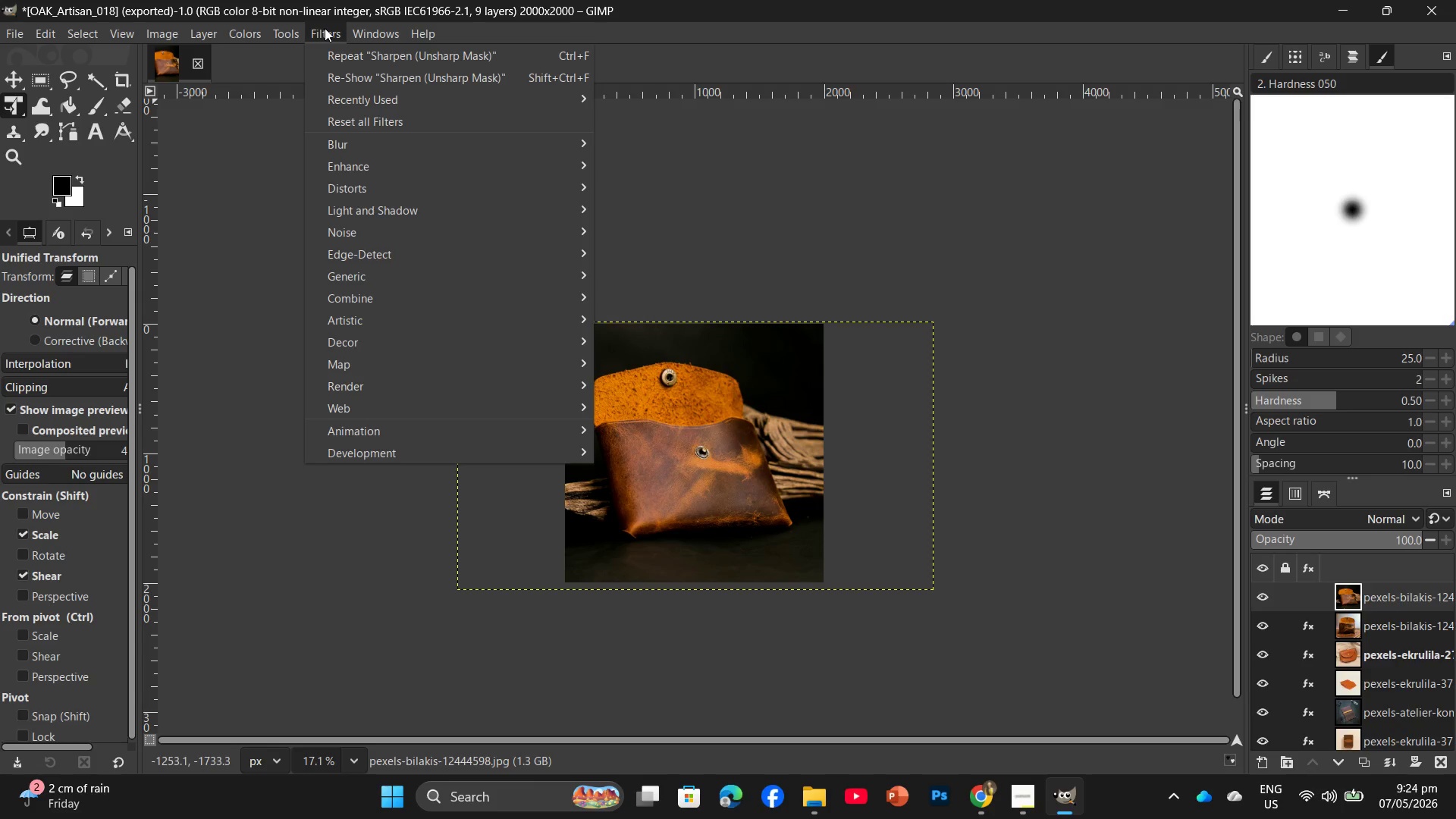 
left_click([710, 296])
 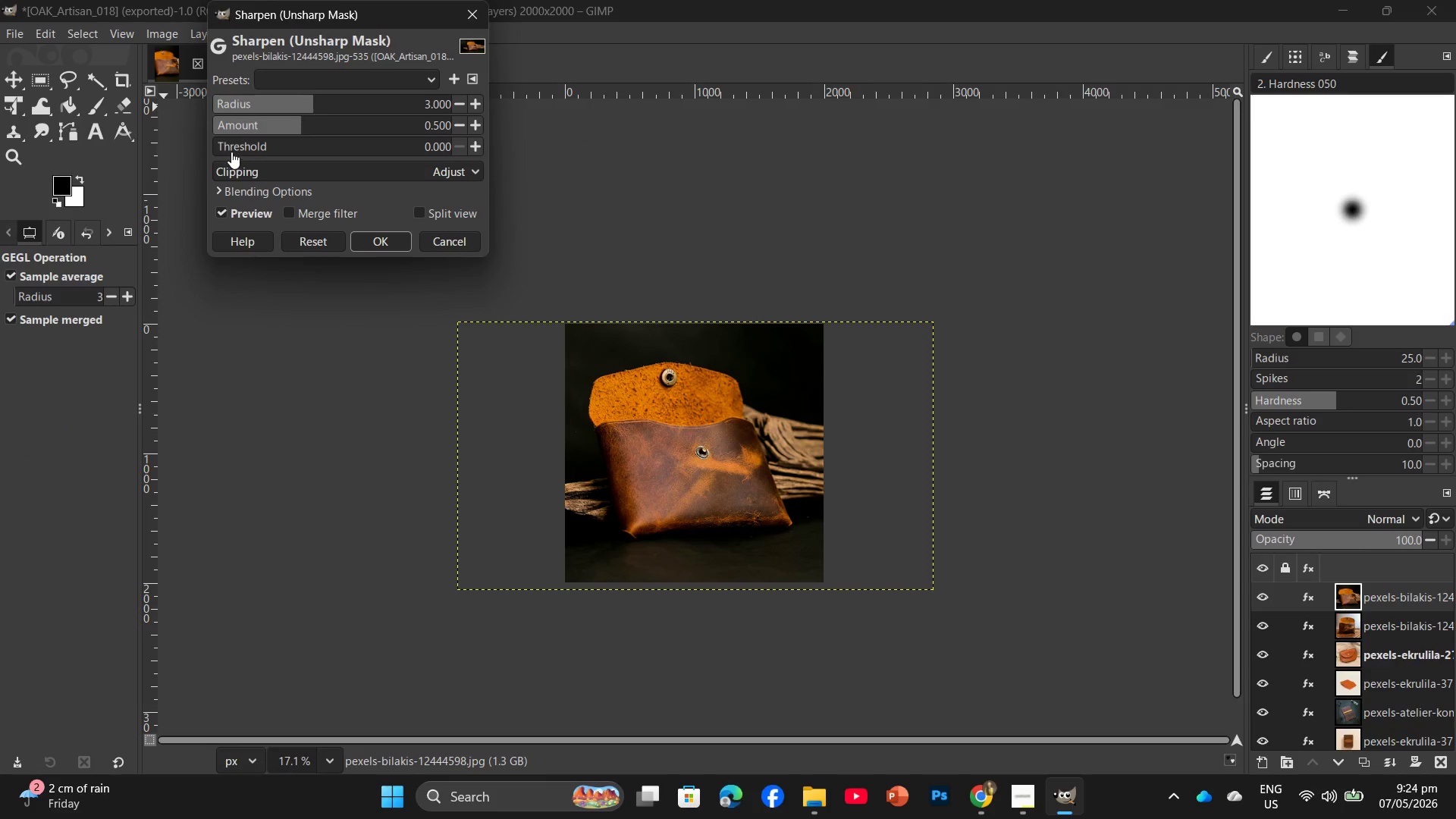 
left_click([235, 144])
 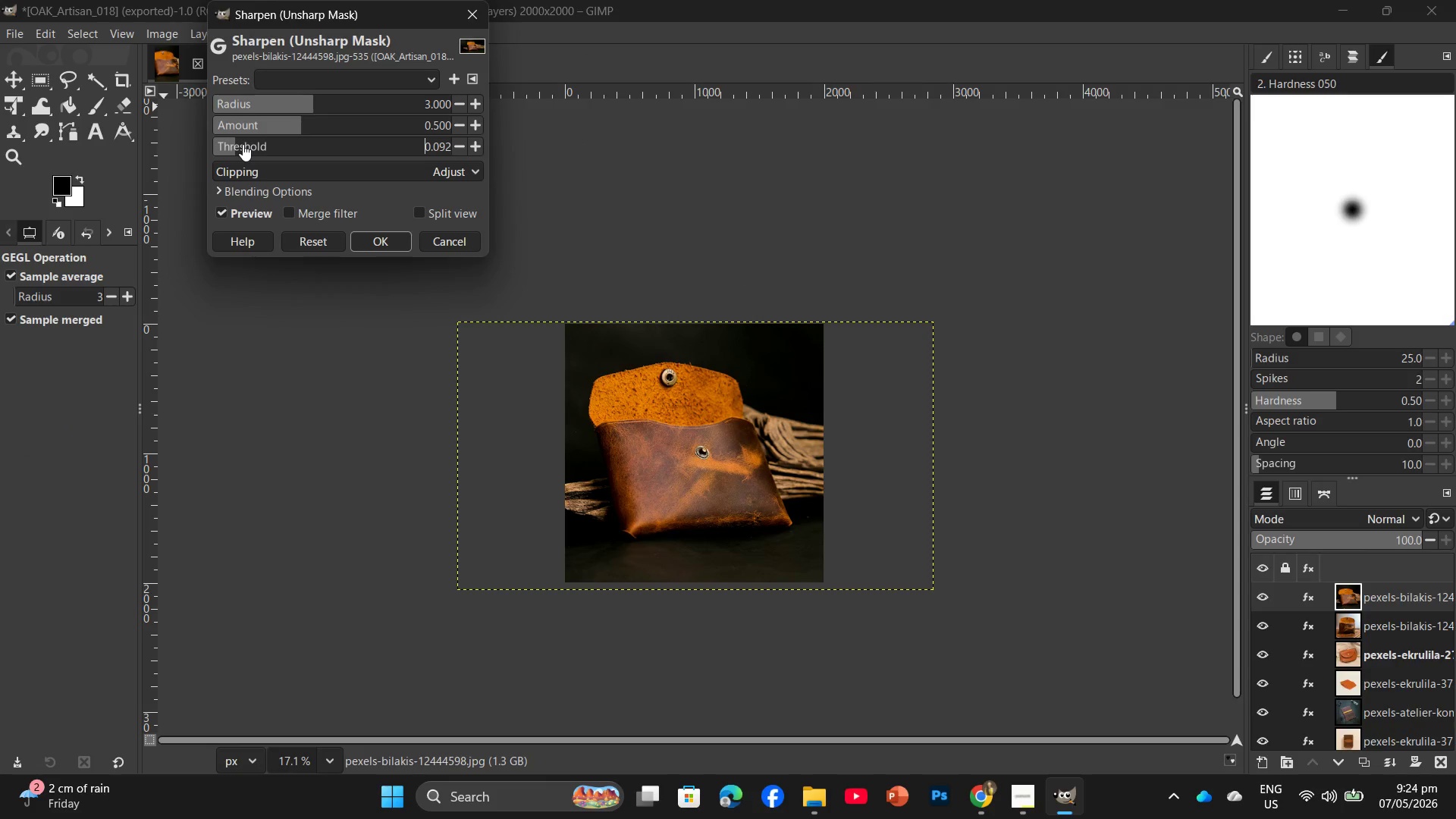 
left_click([243, 144])
 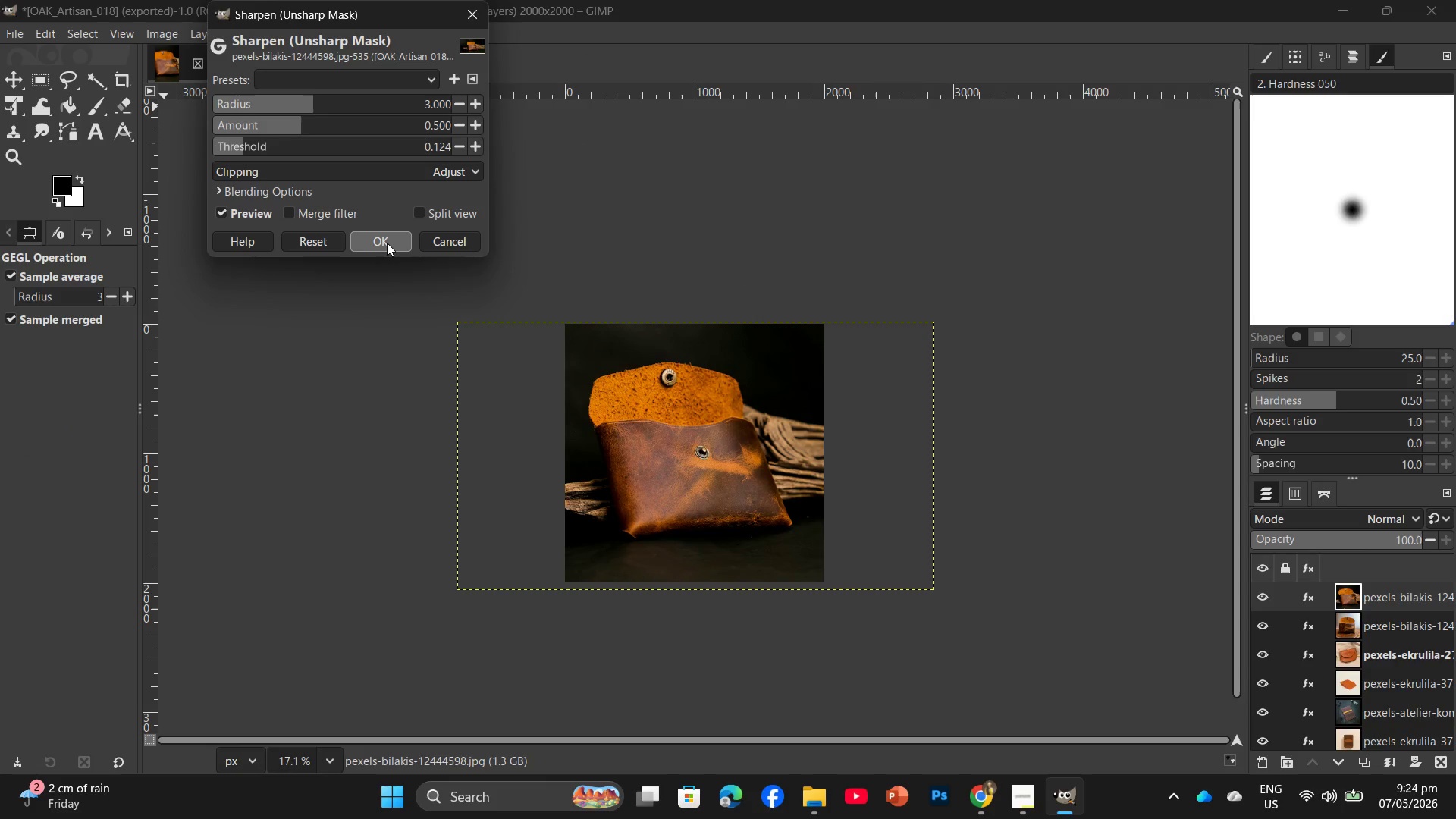 
left_click([387, 243])
 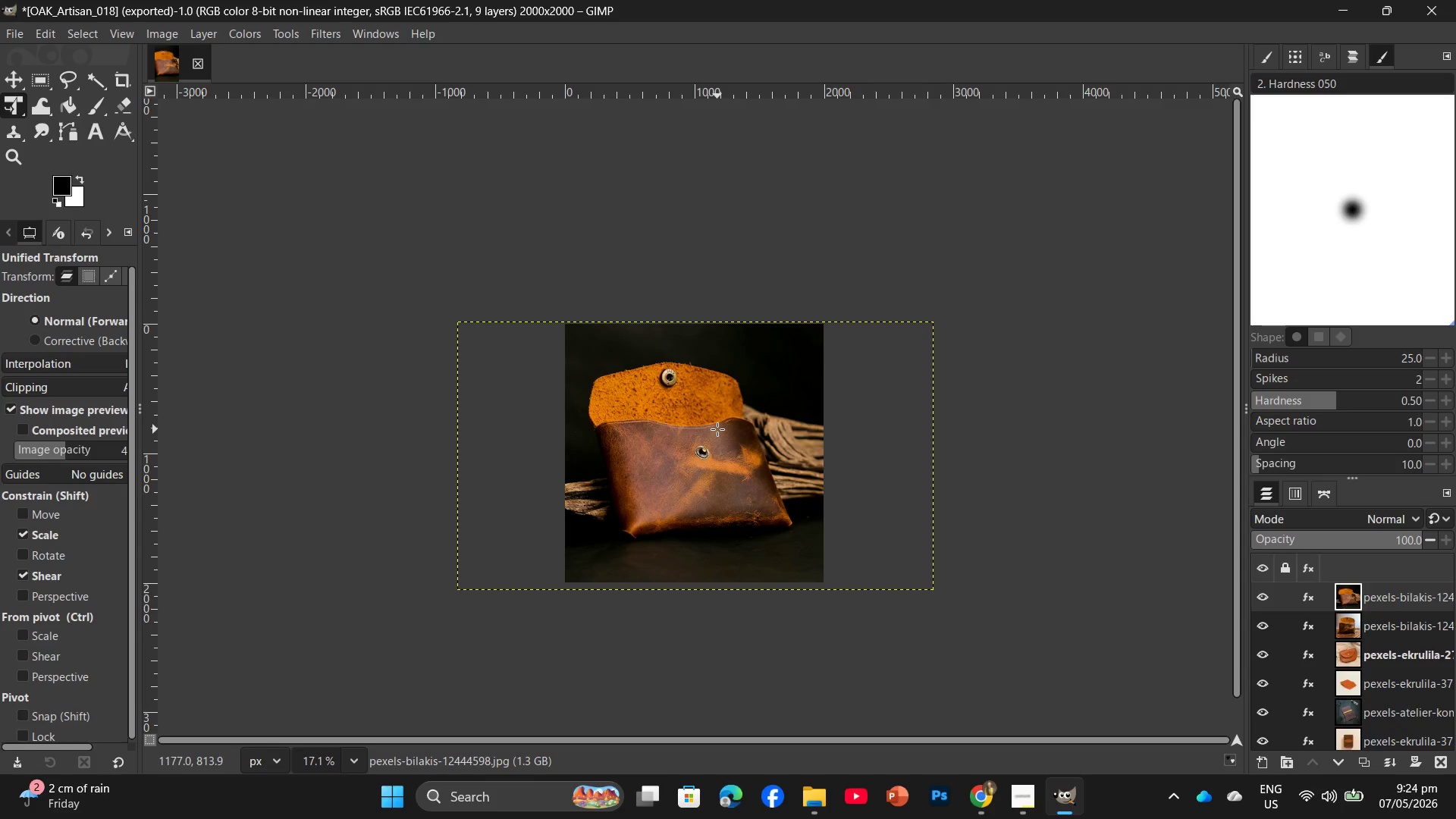 
wait(5.86)
 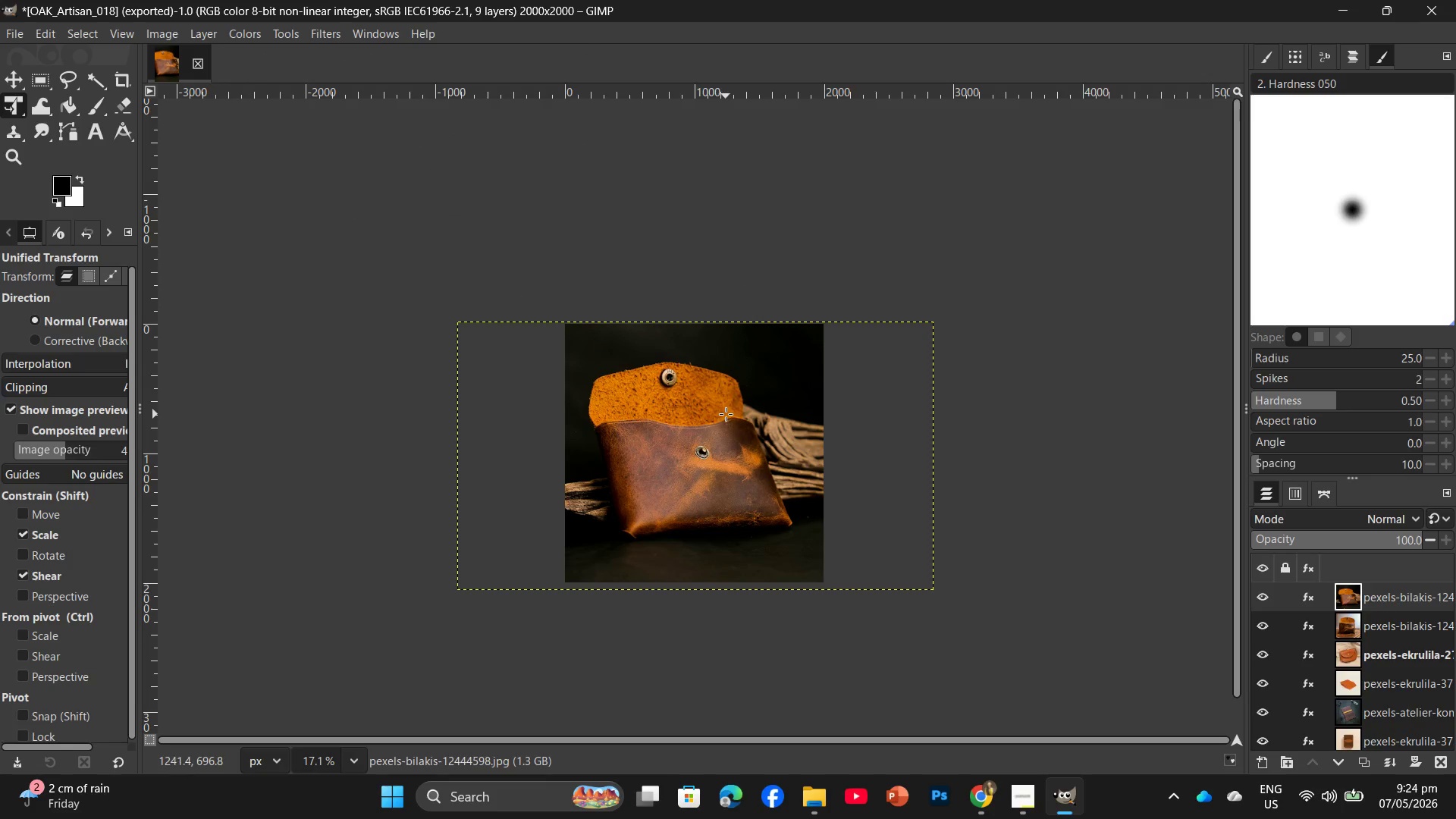 
hold_key(key=ControlLeft, duration=1.92)
scroll: coordinate [634, 367], scroll_direction: up, amount: 8.0
 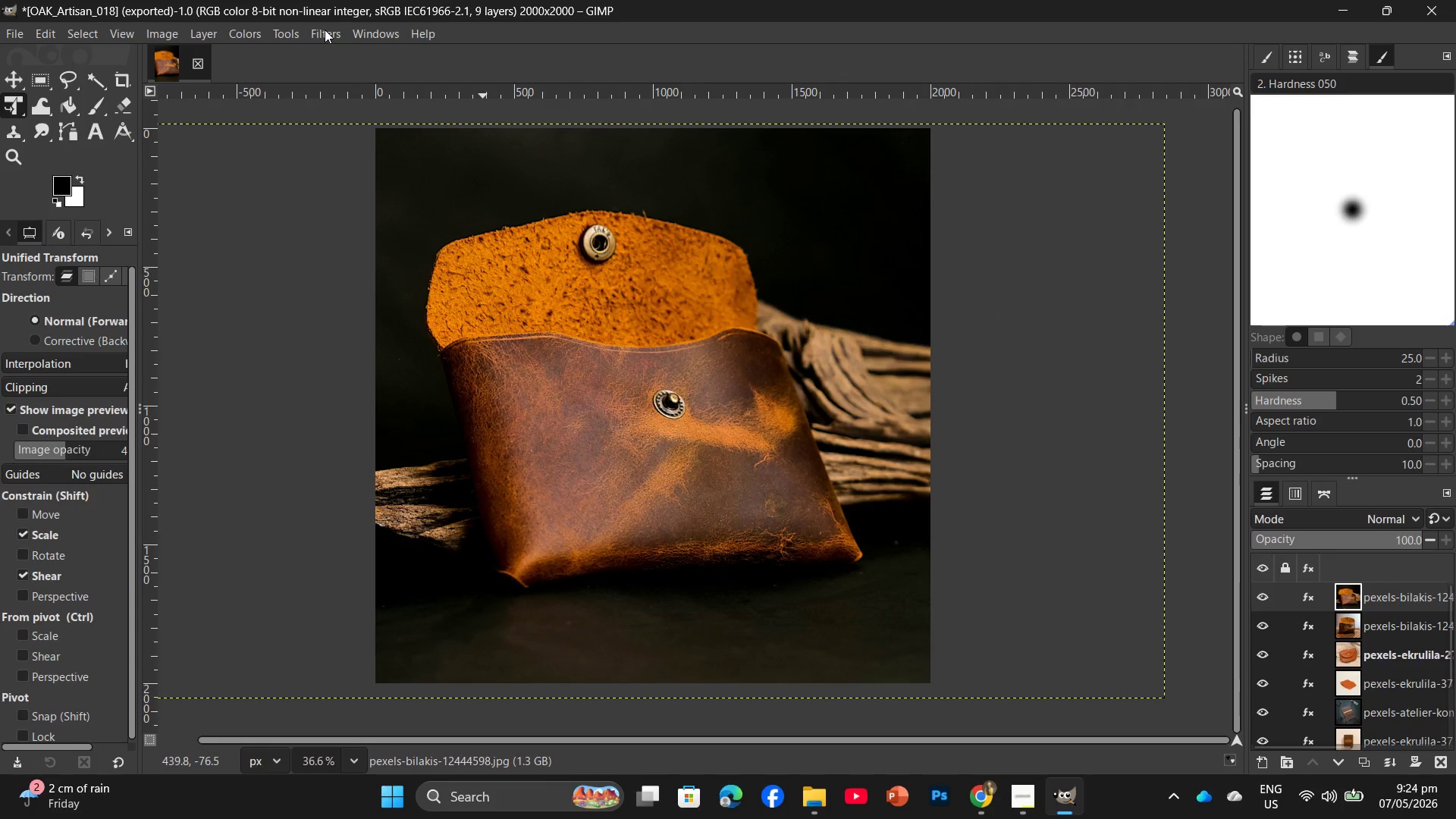 
wait(6.11)
 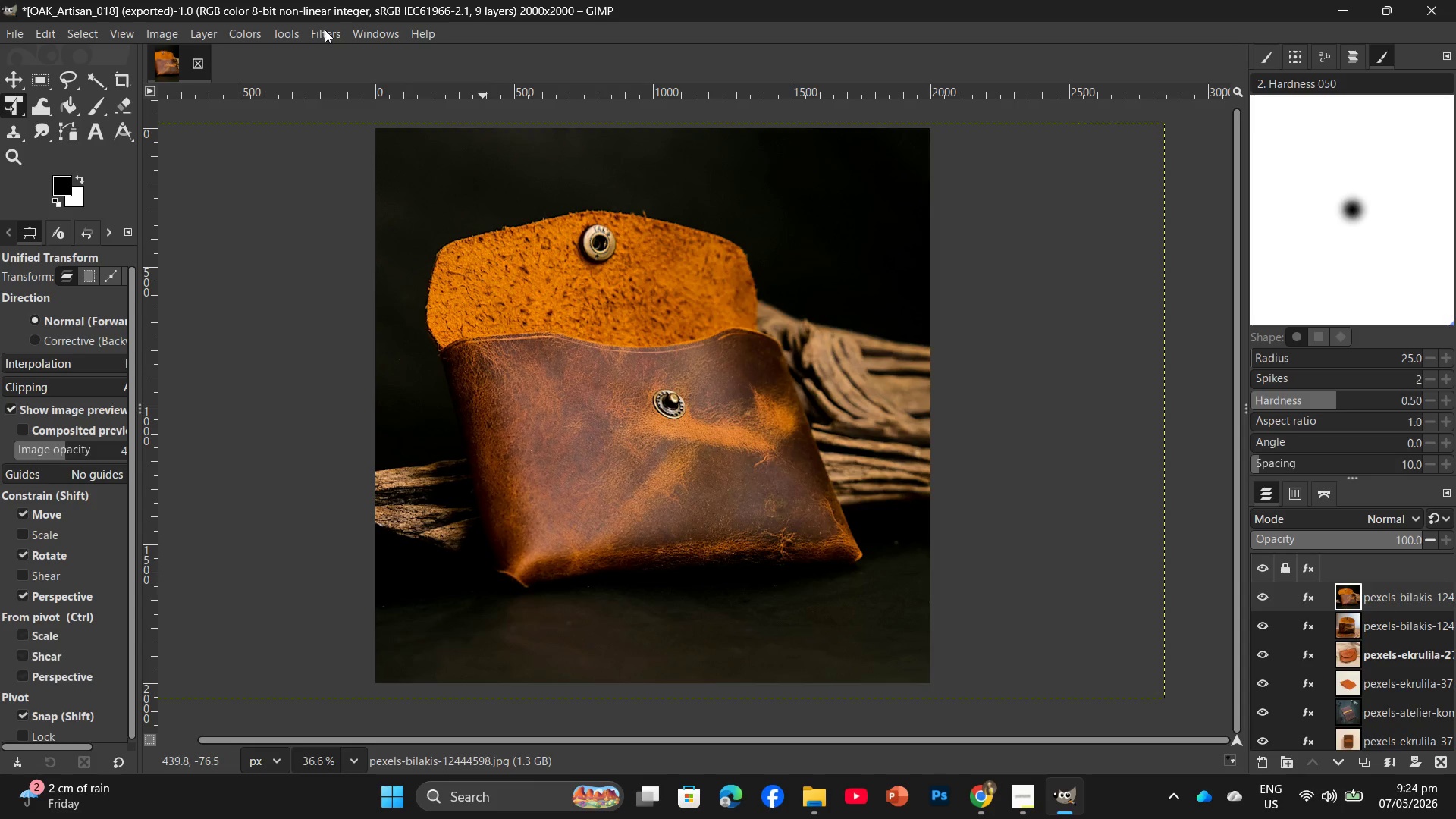 
key(Control+Shift+E)
 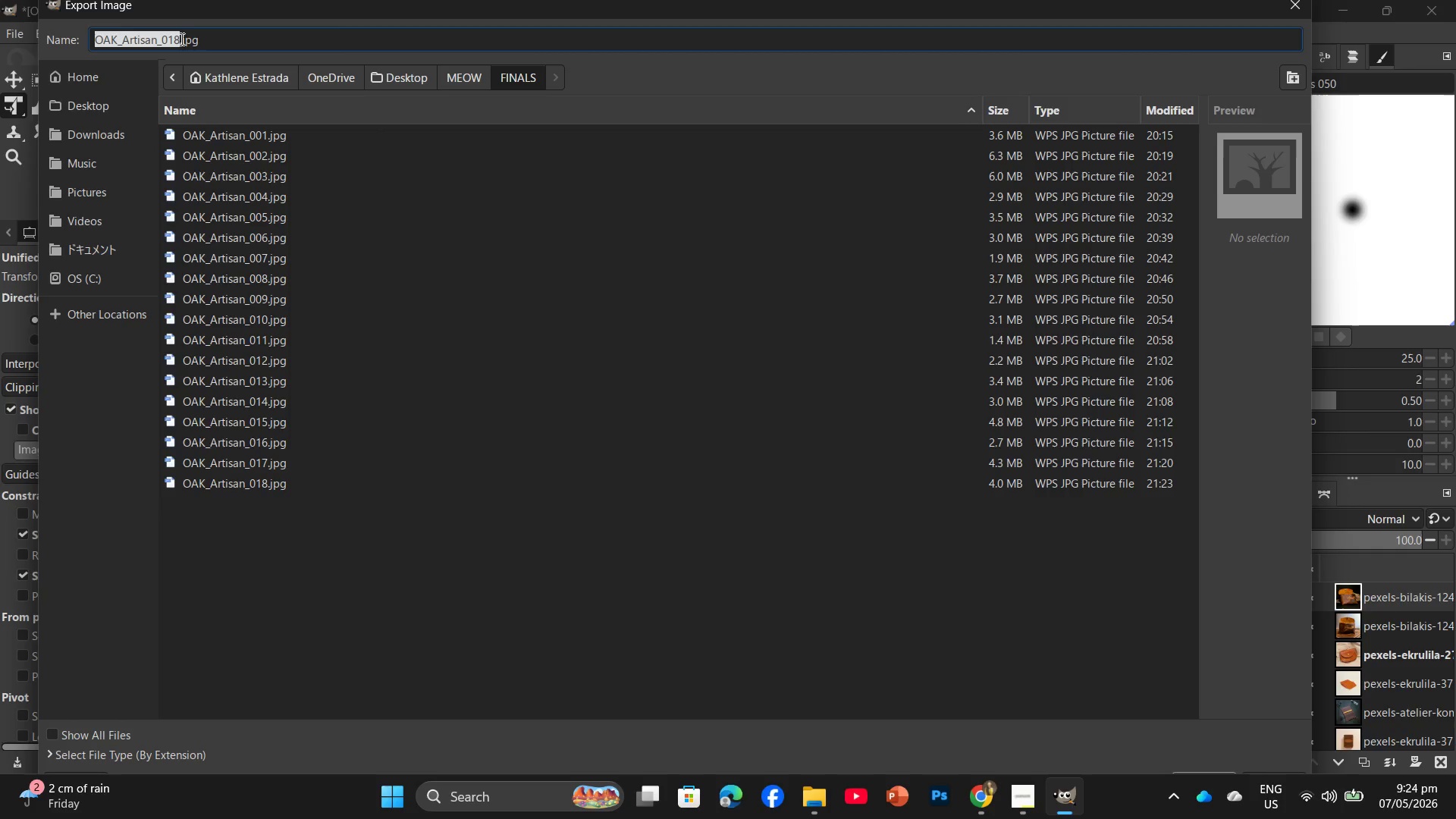 
left_click([177, 39])
 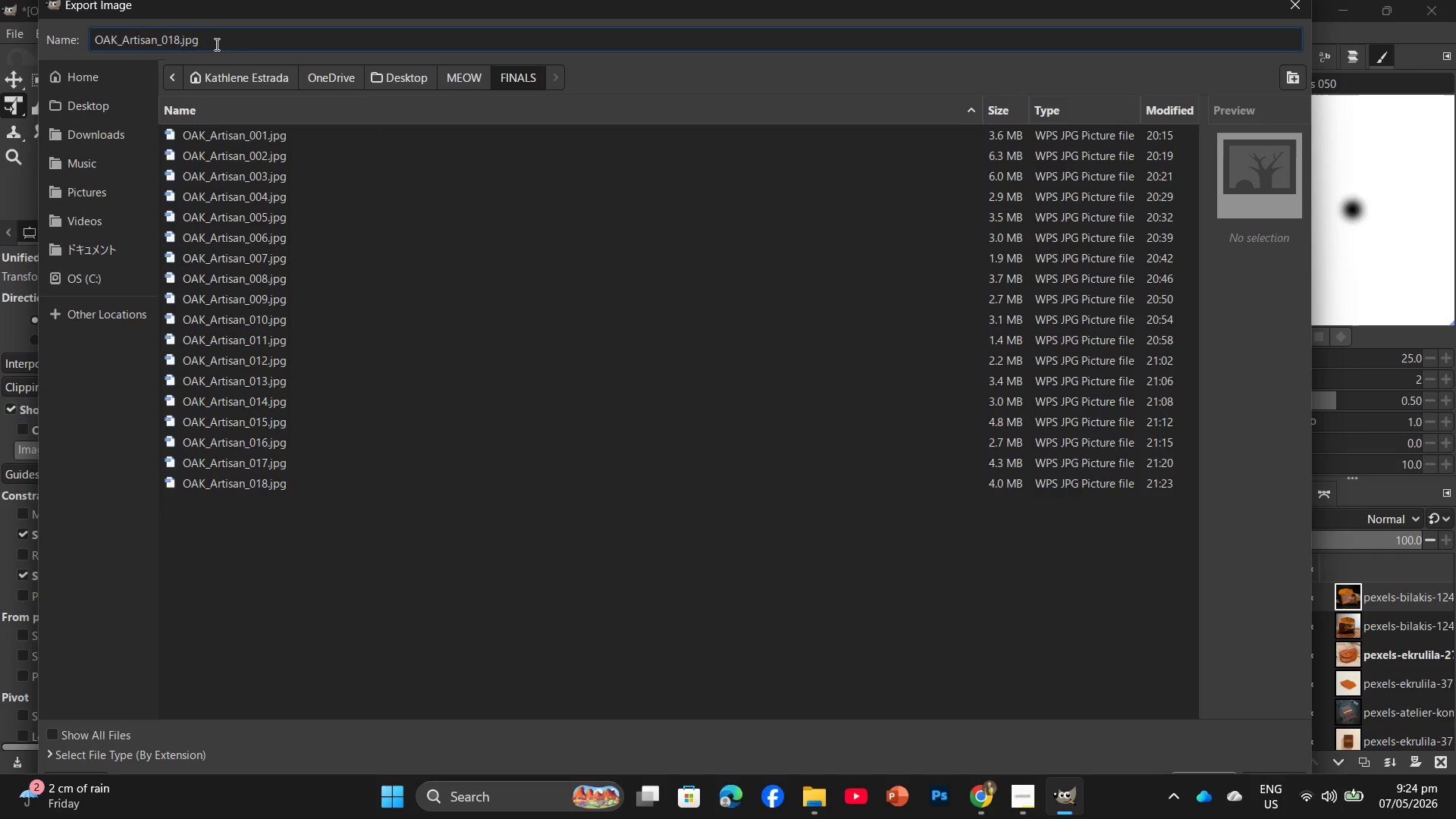 
key(Backspace)
 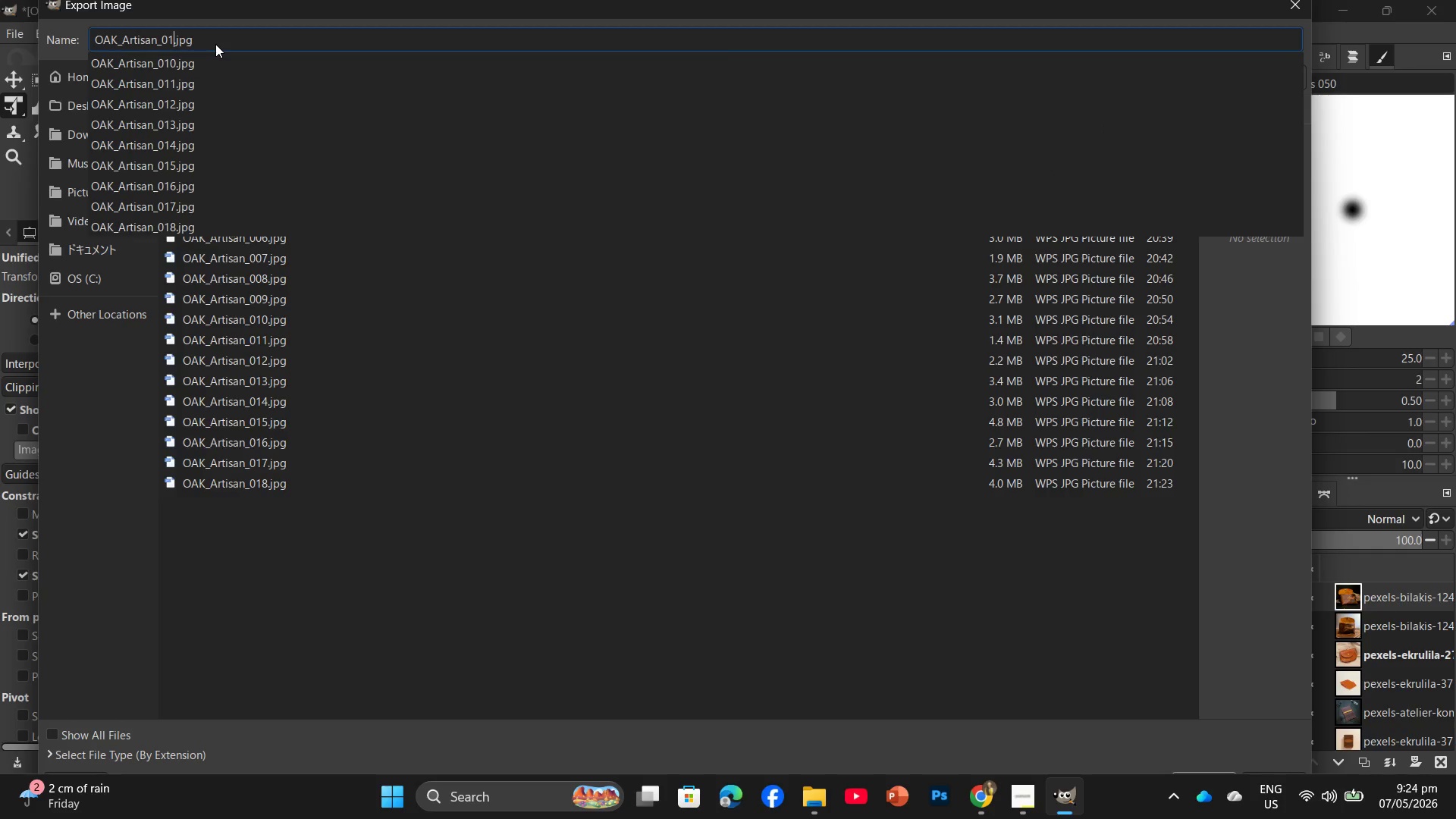 
key(Numpad9)
 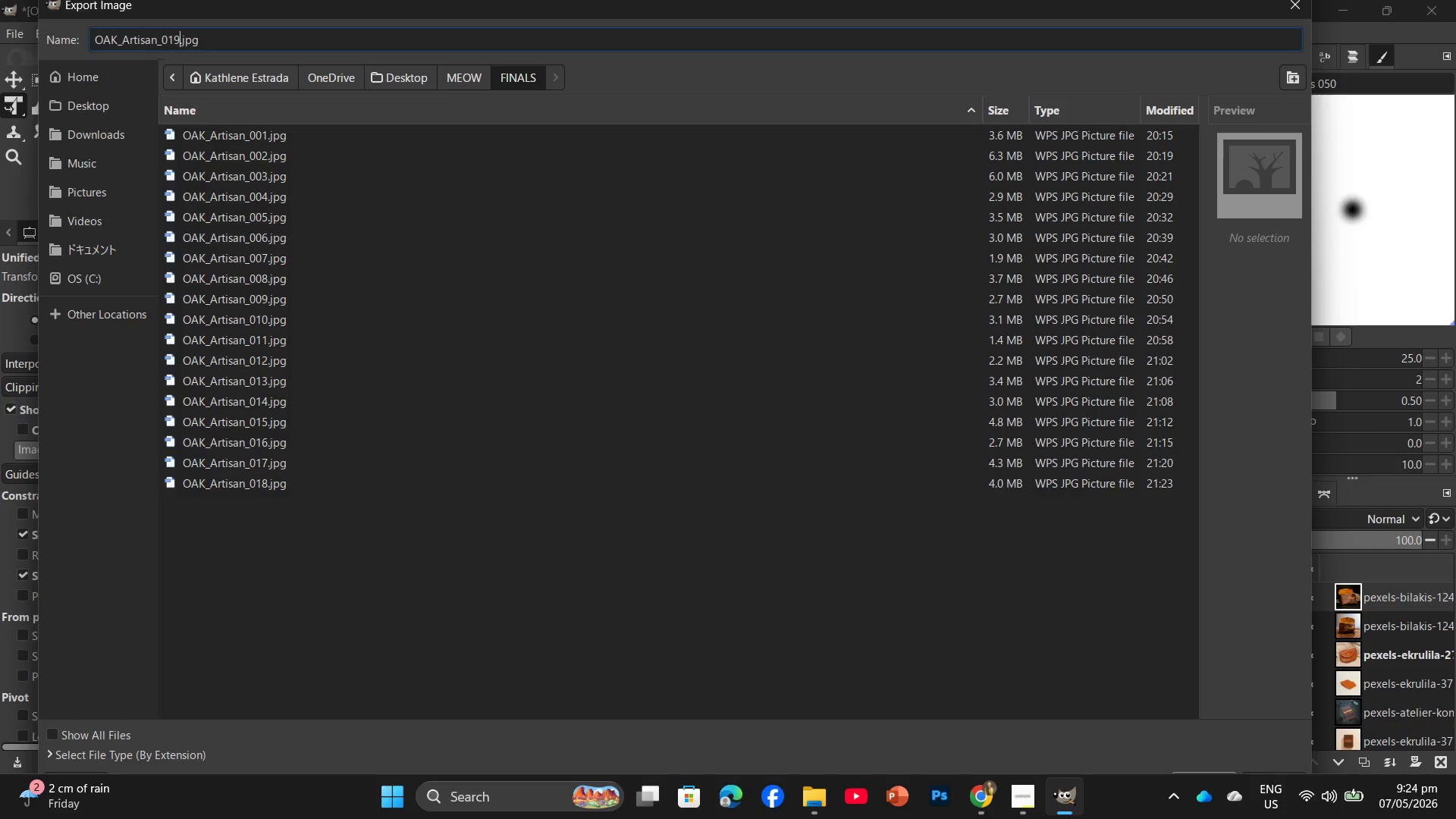 
key(Enter)
 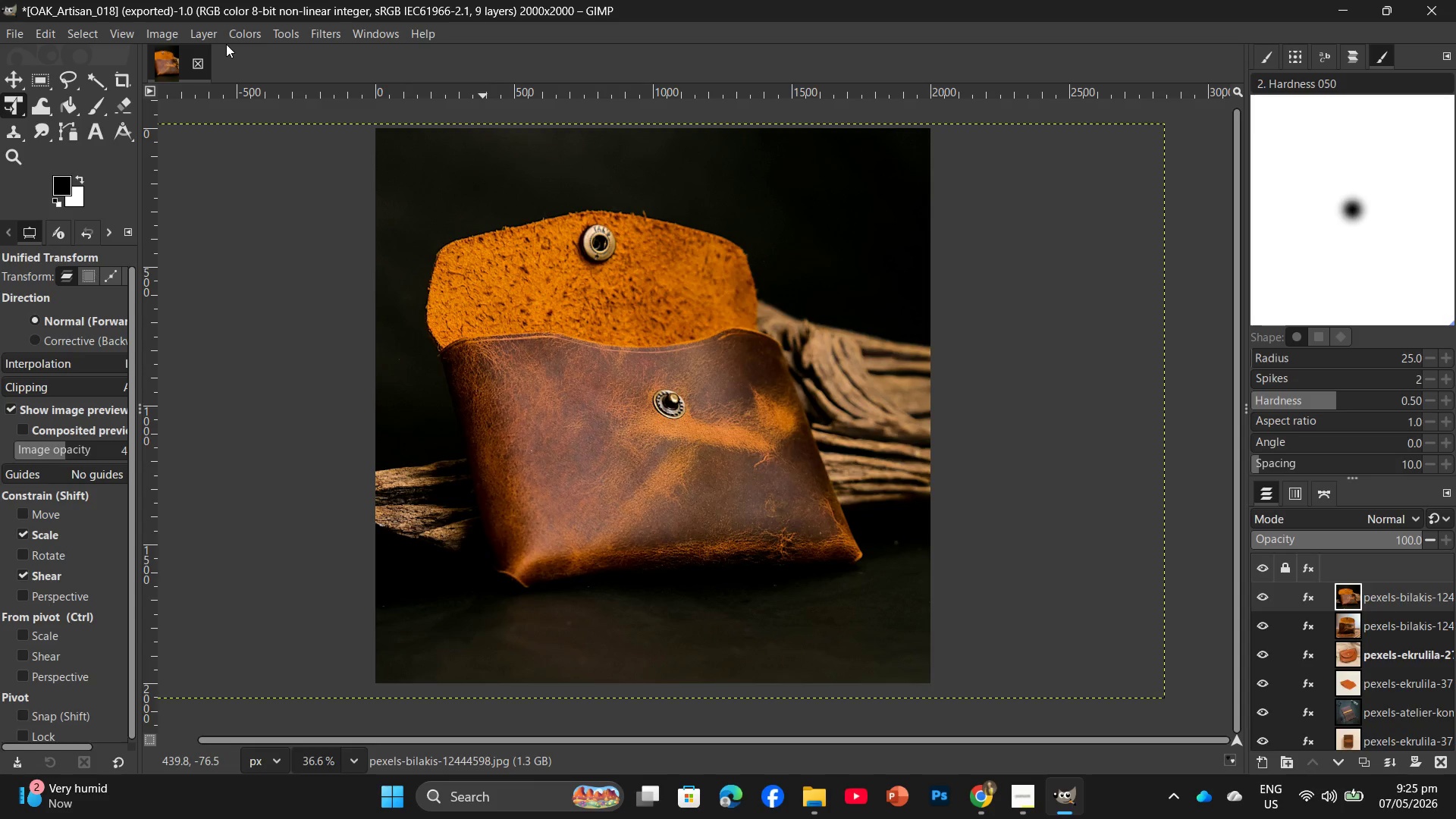 
wait(28.75)
 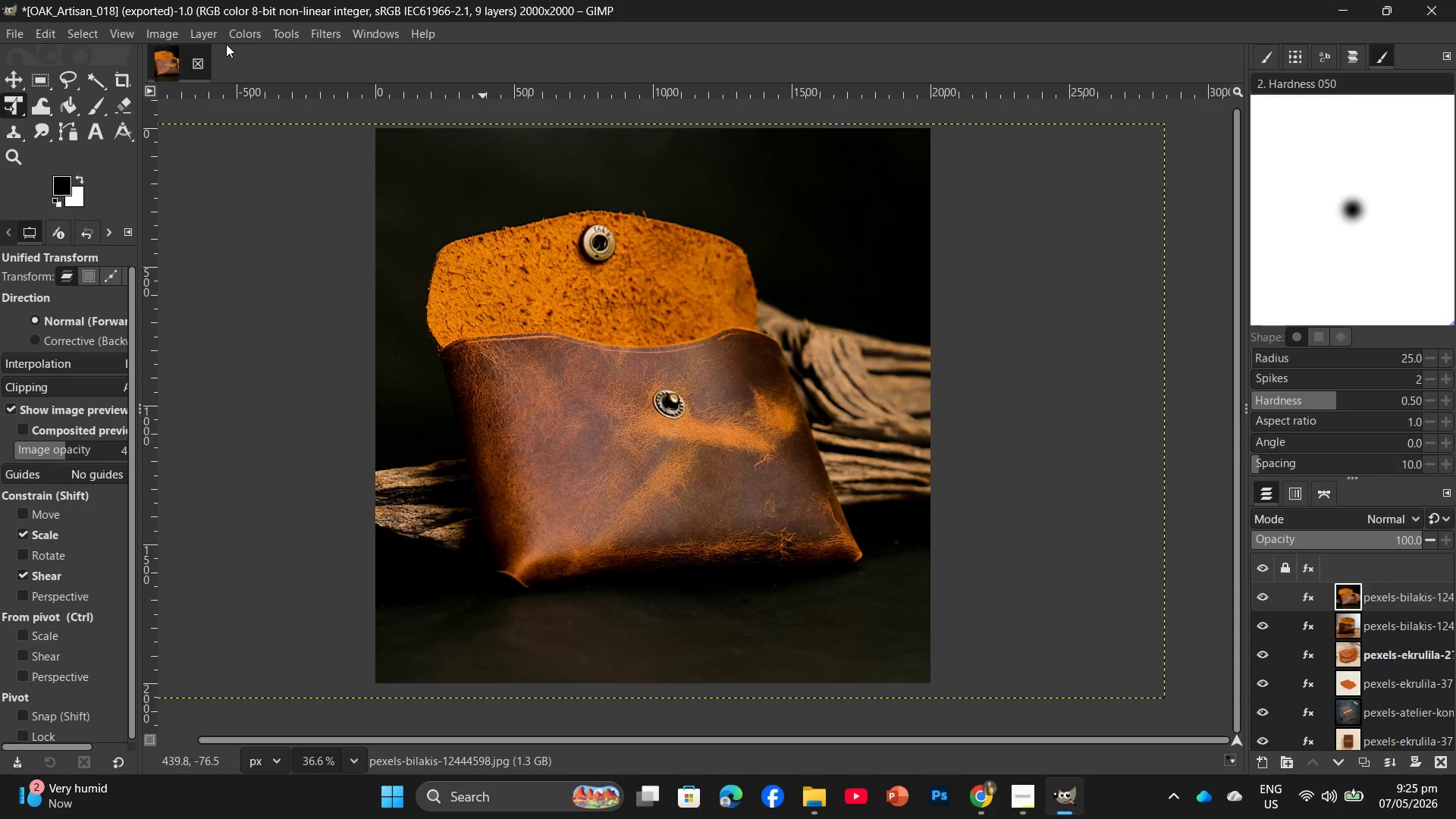 
key(Enter)
 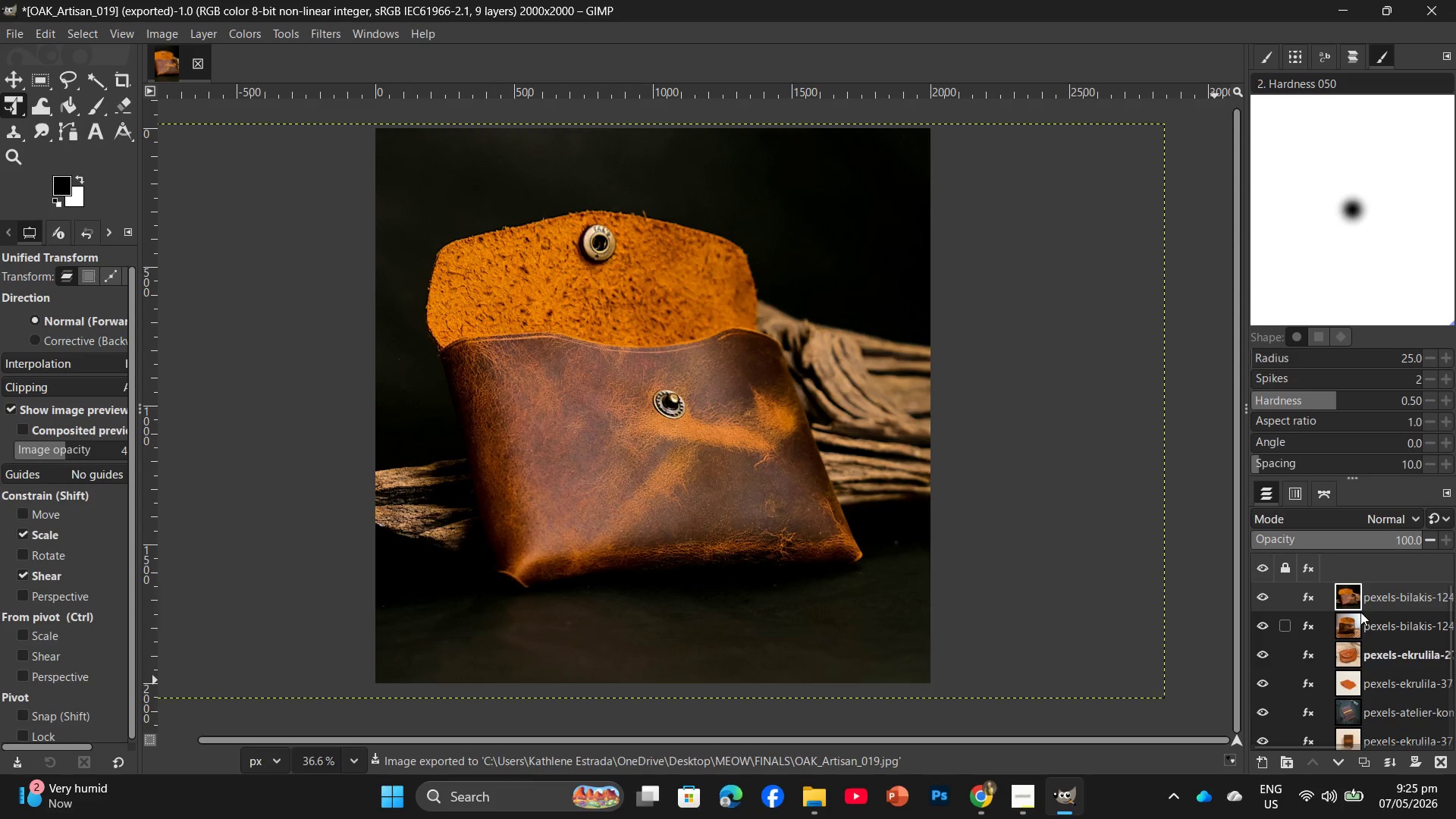 
wait(5.94)
 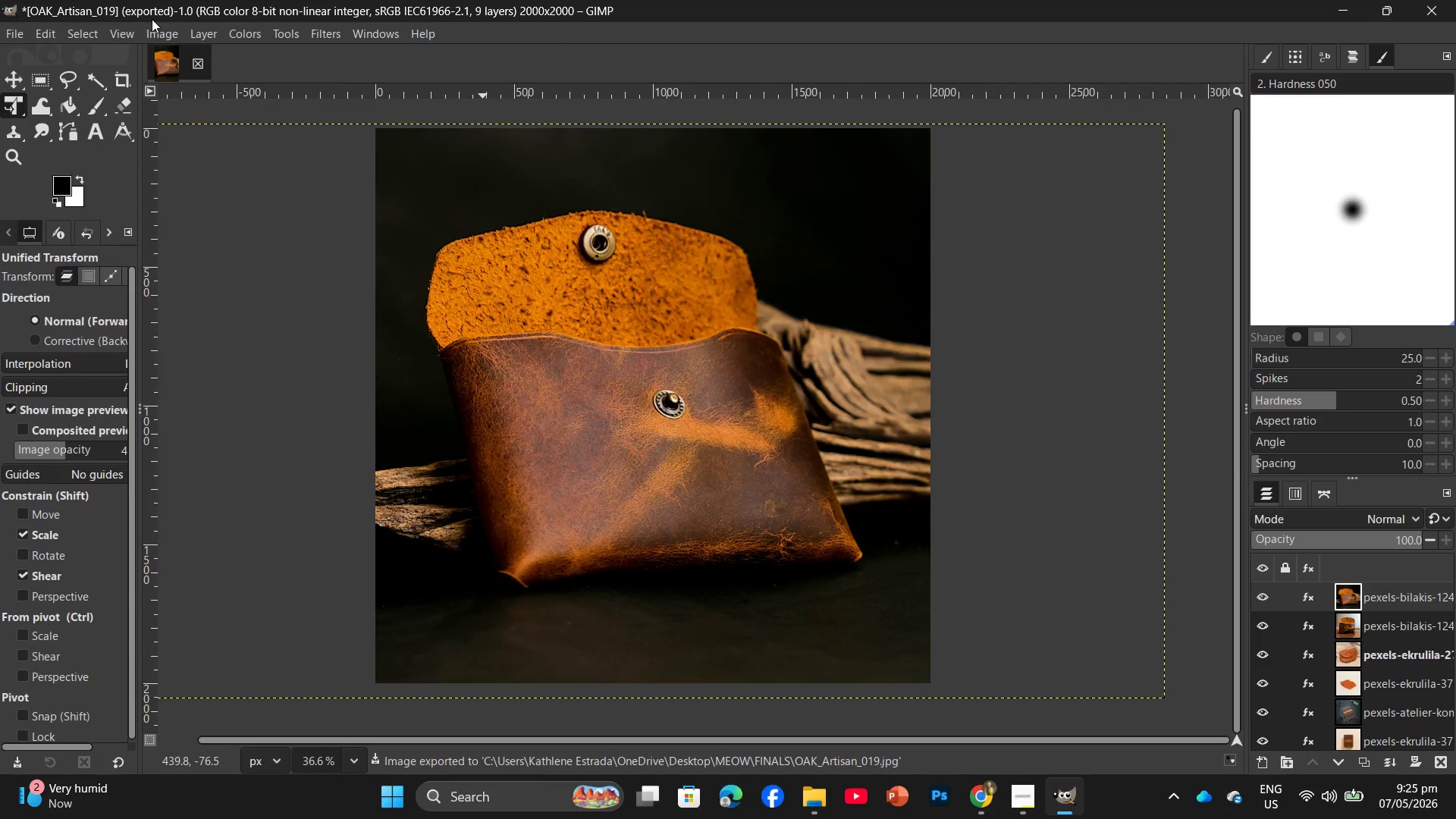 
right_click([1382, 595])
 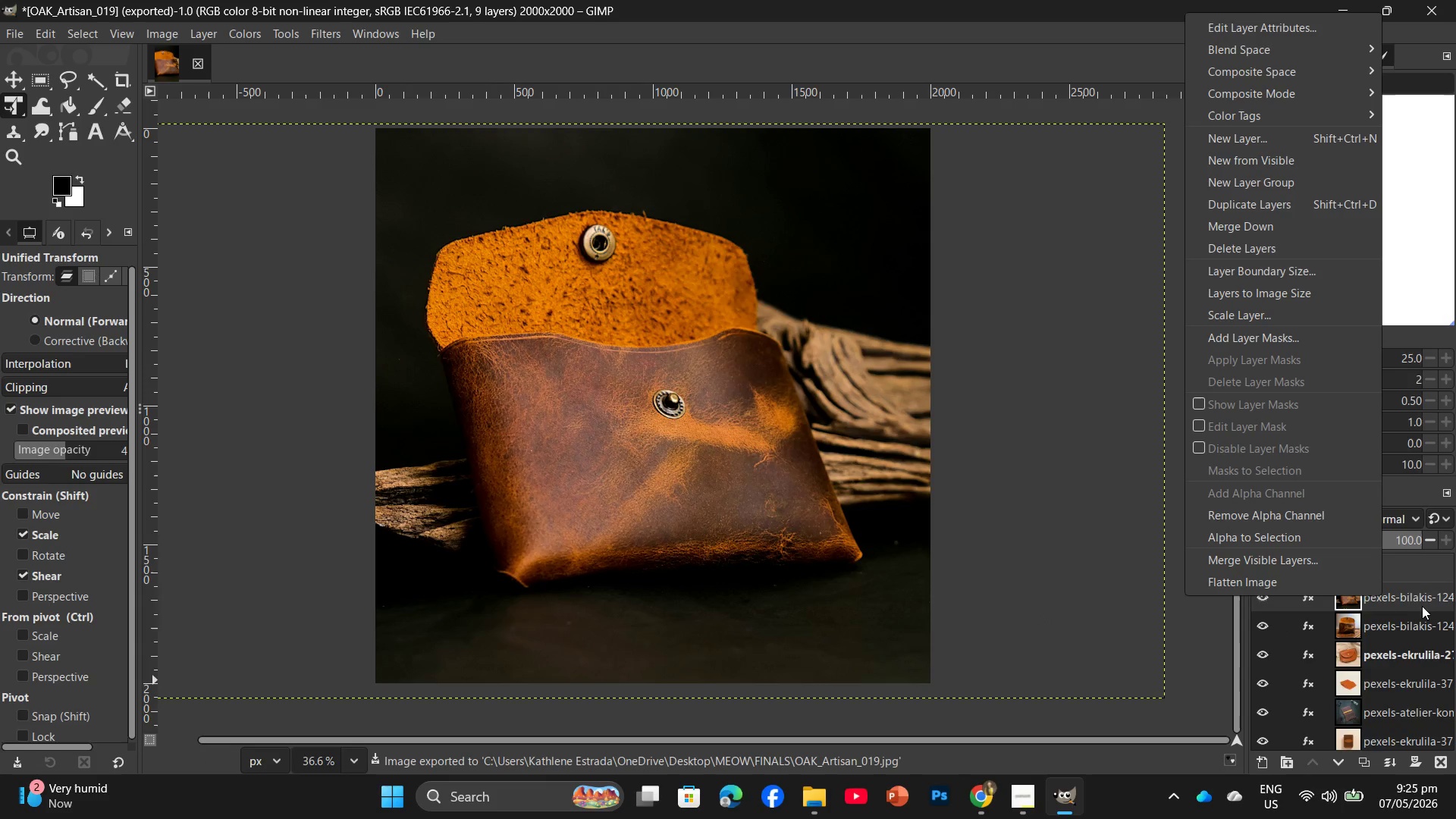 
left_click_drag(start_coordinate=[1405, 592], to_coordinate=[1420, 611])
 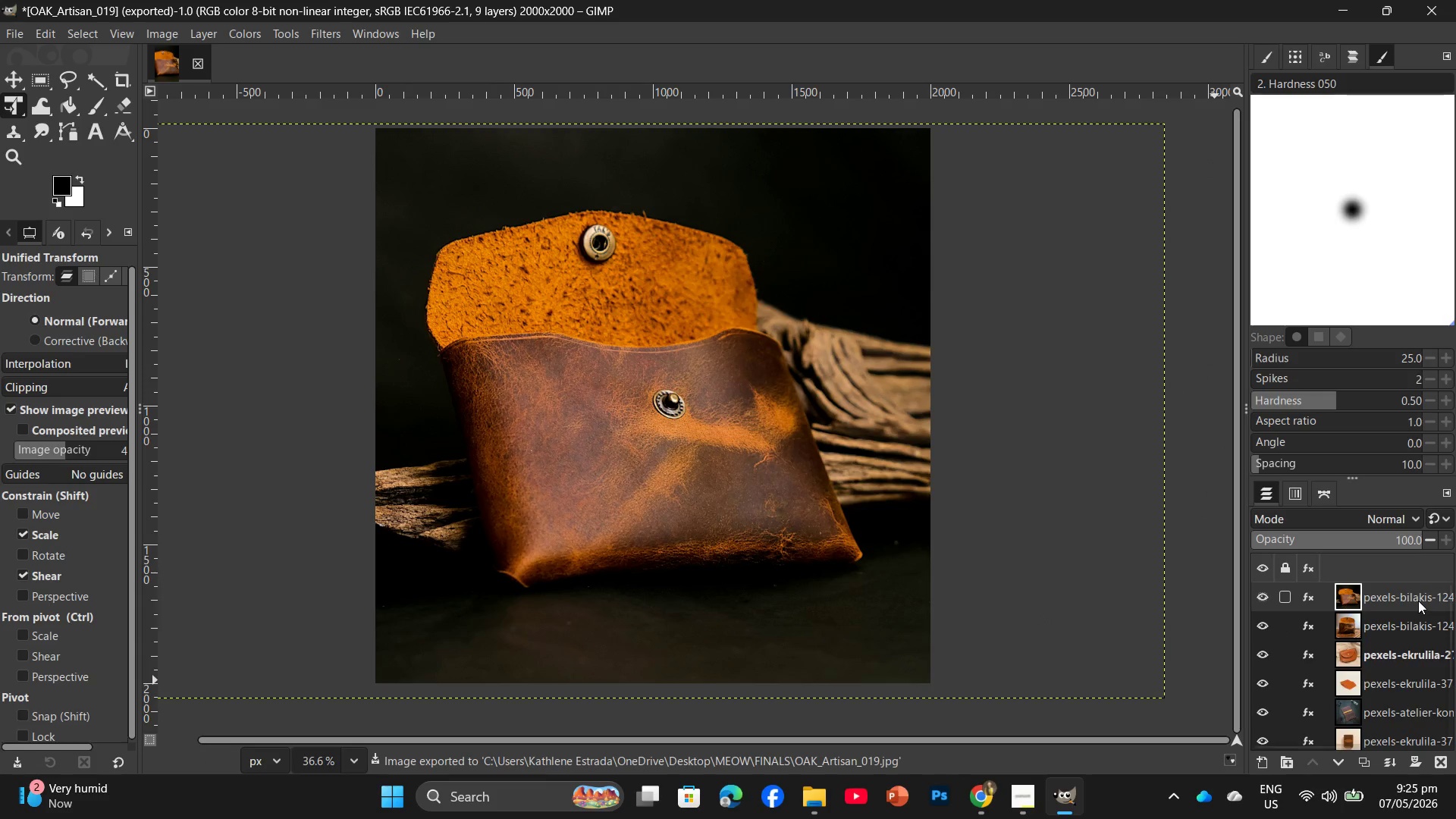 
left_click_drag(start_coordinate=[1418, 601], to_coordinate=[1440, 759])
 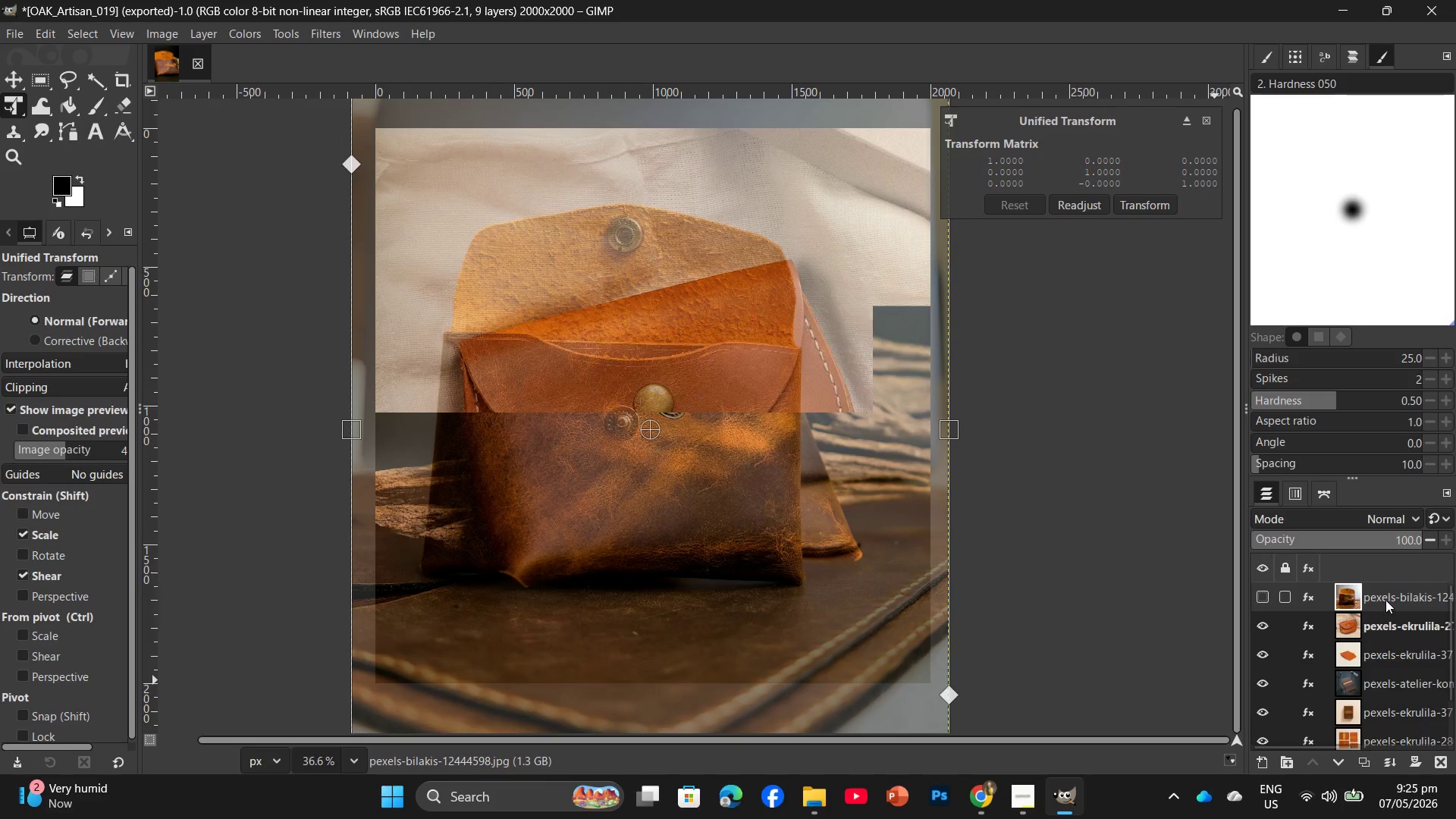 
left_click_drag(start_coordinate=[1385, 599], to_coordinate=[1439, 755])
 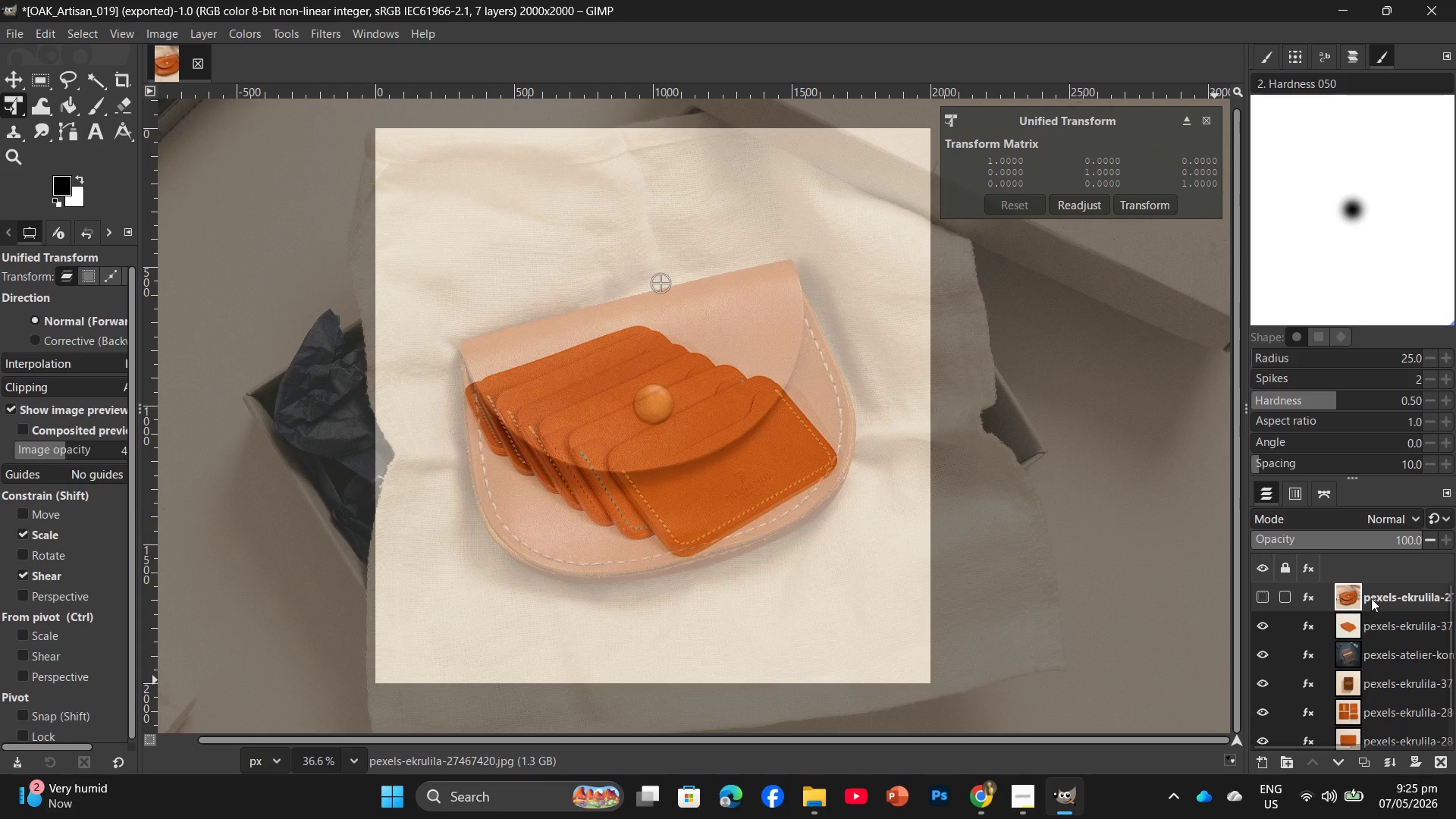 
left_click_drag(start_coordinate=[1372, 598], to_coordinate=[1442, 760])
 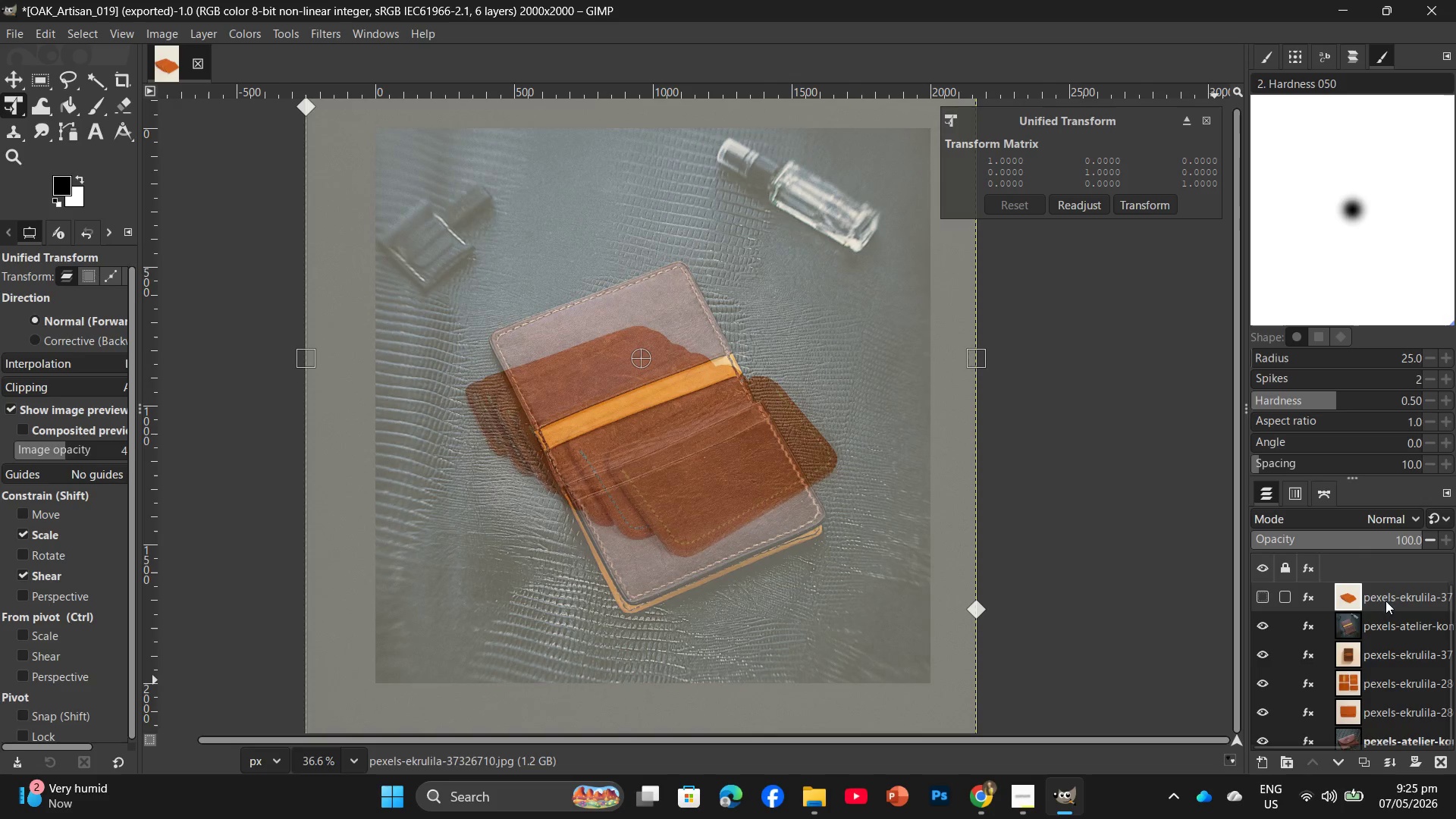 
left_click_drag(start_coordinate=[1386, 598], to_coordinate=[1439, 760])
 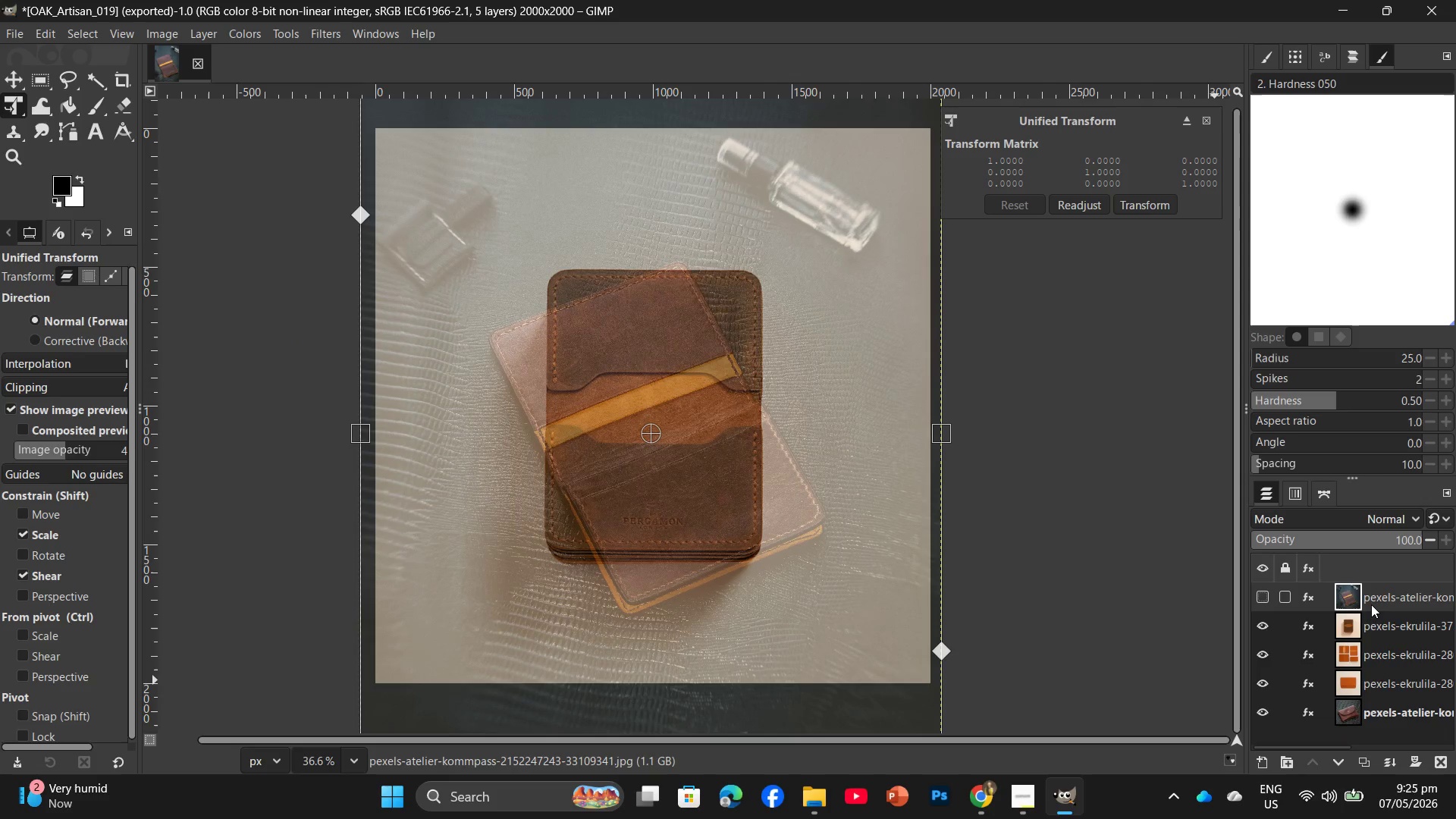 
left_click_drag(start_coordinate=[1371, 604], to_coordinate=[1434, 755])
 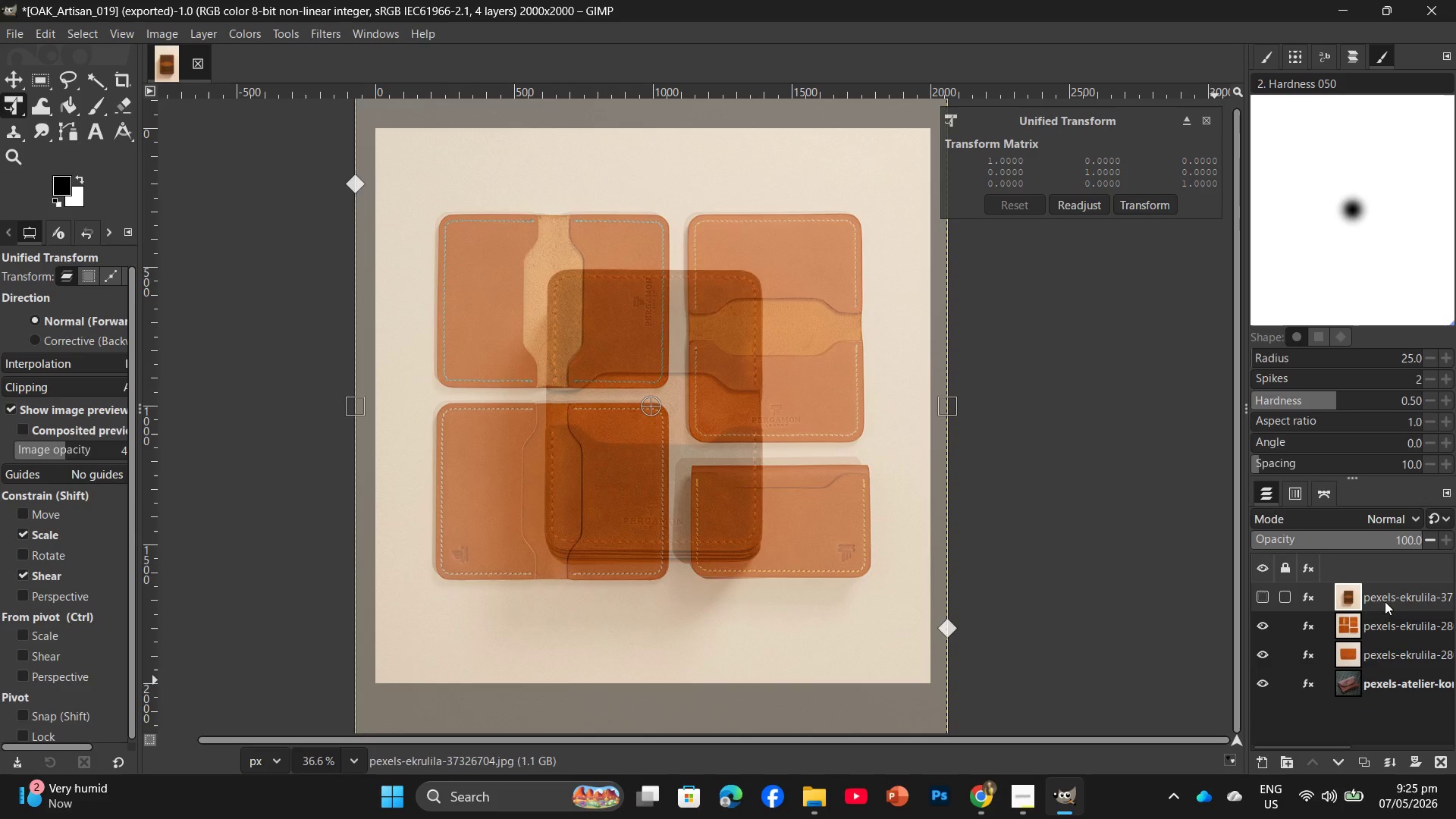 
left_click_drag(start_coordinate=[1385, 596], to_coordinate=[1439, 764])
 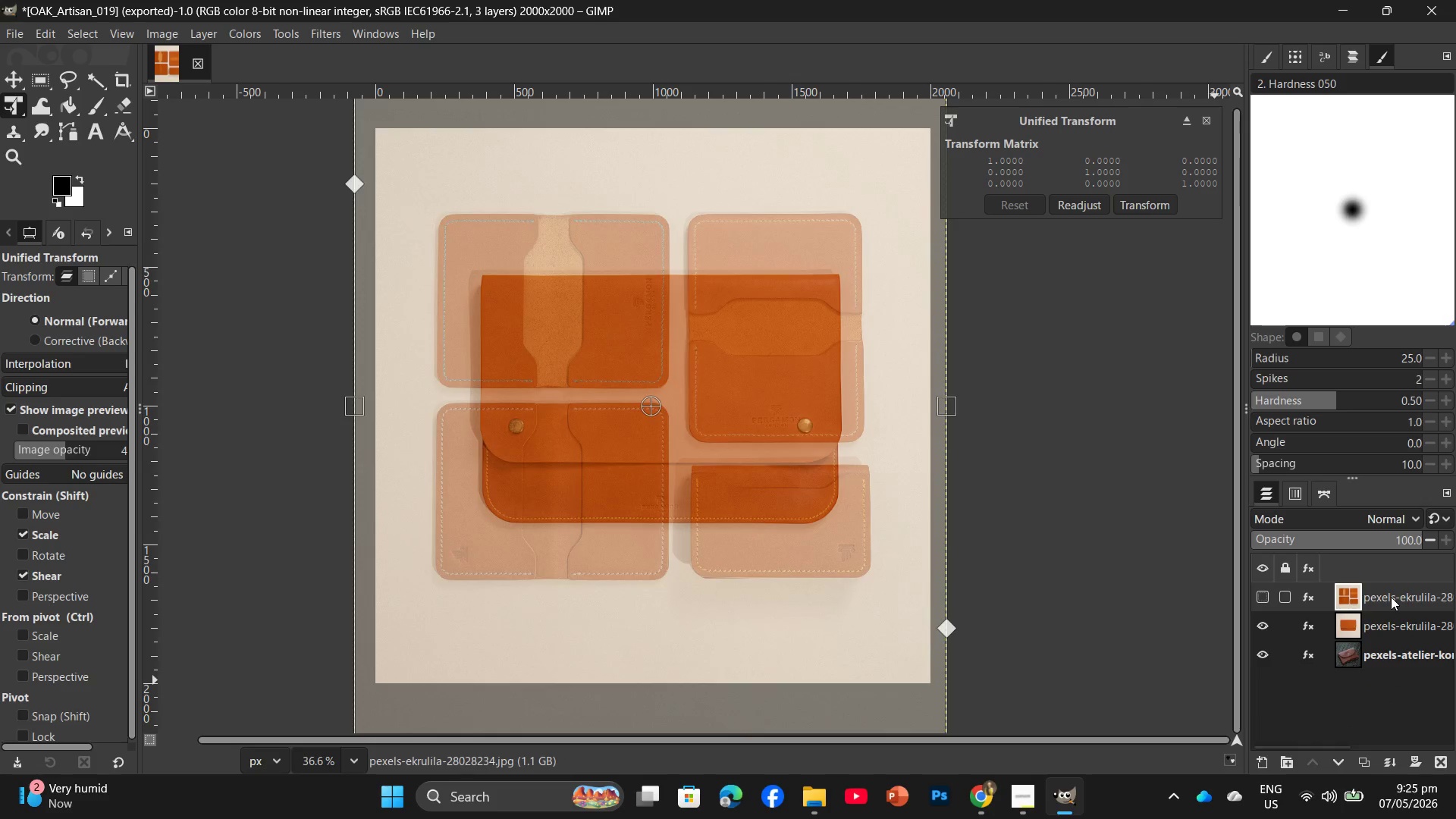 
left_click_drag(start_coordinate=[1391, 597], to_coordinate=[1437, 756])
 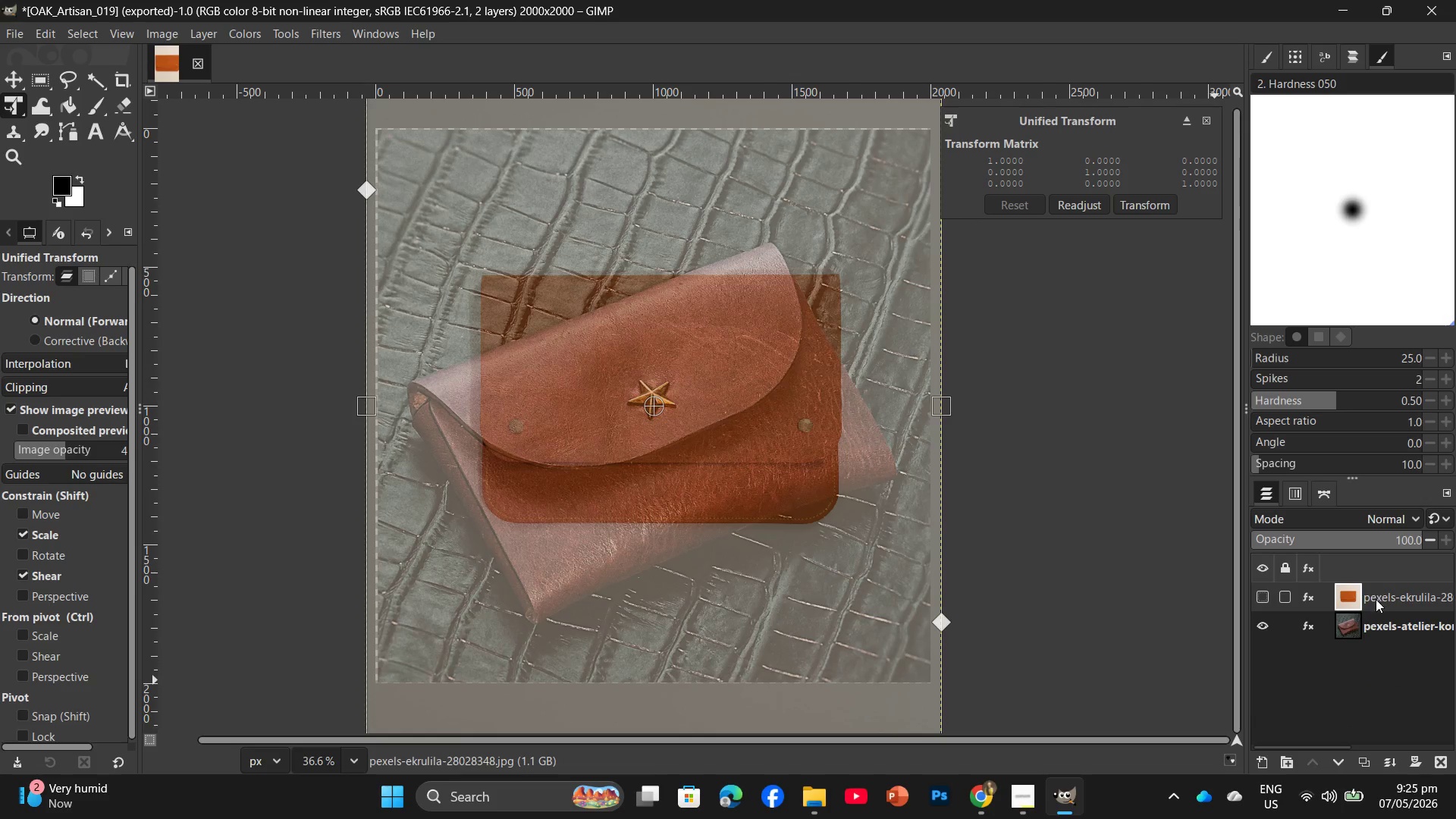 
left_click_drag(start_coordinate=[1376, 599], to_coordinate=[1440, 762])
 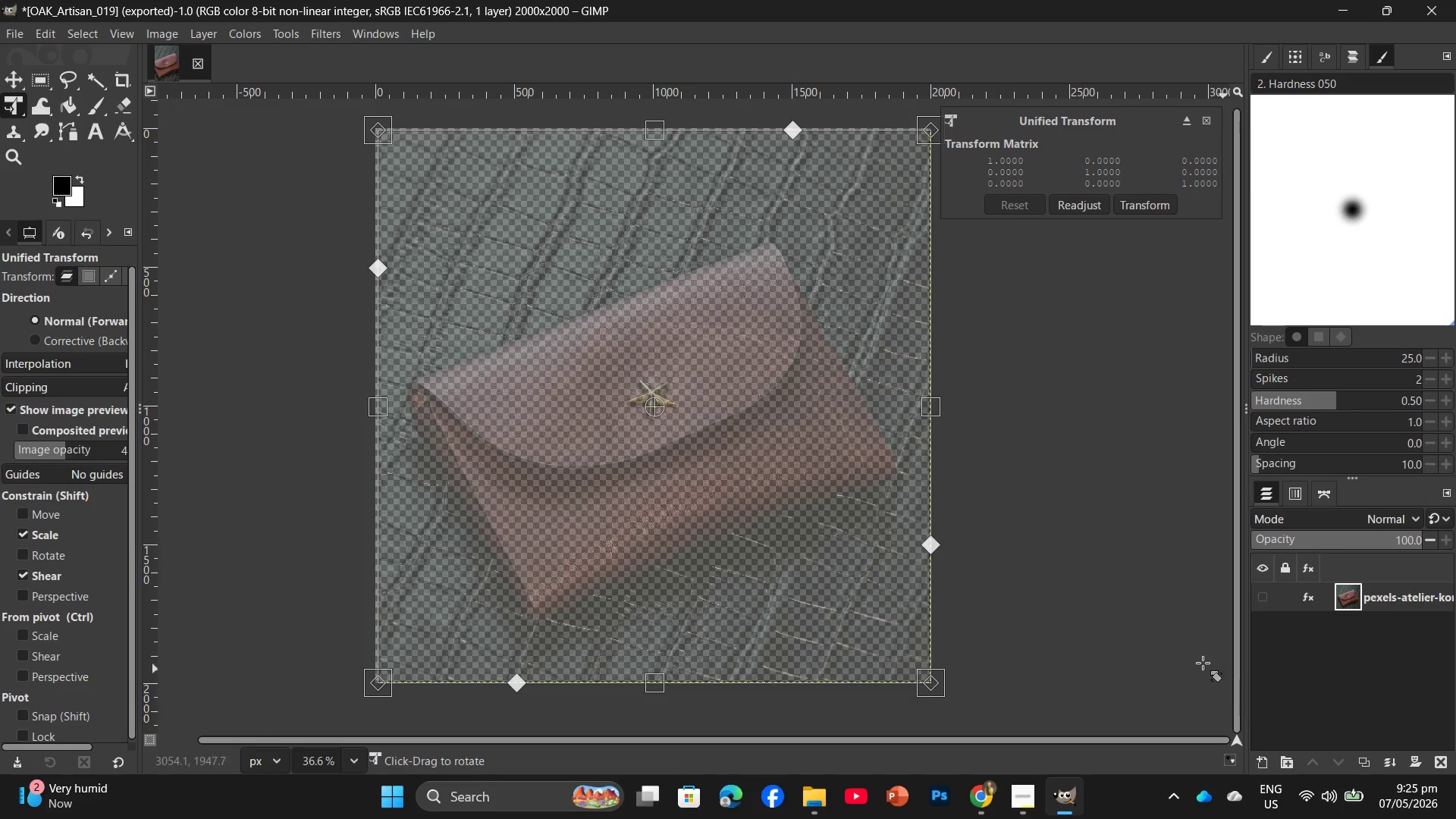 
left_click([879, 589])
 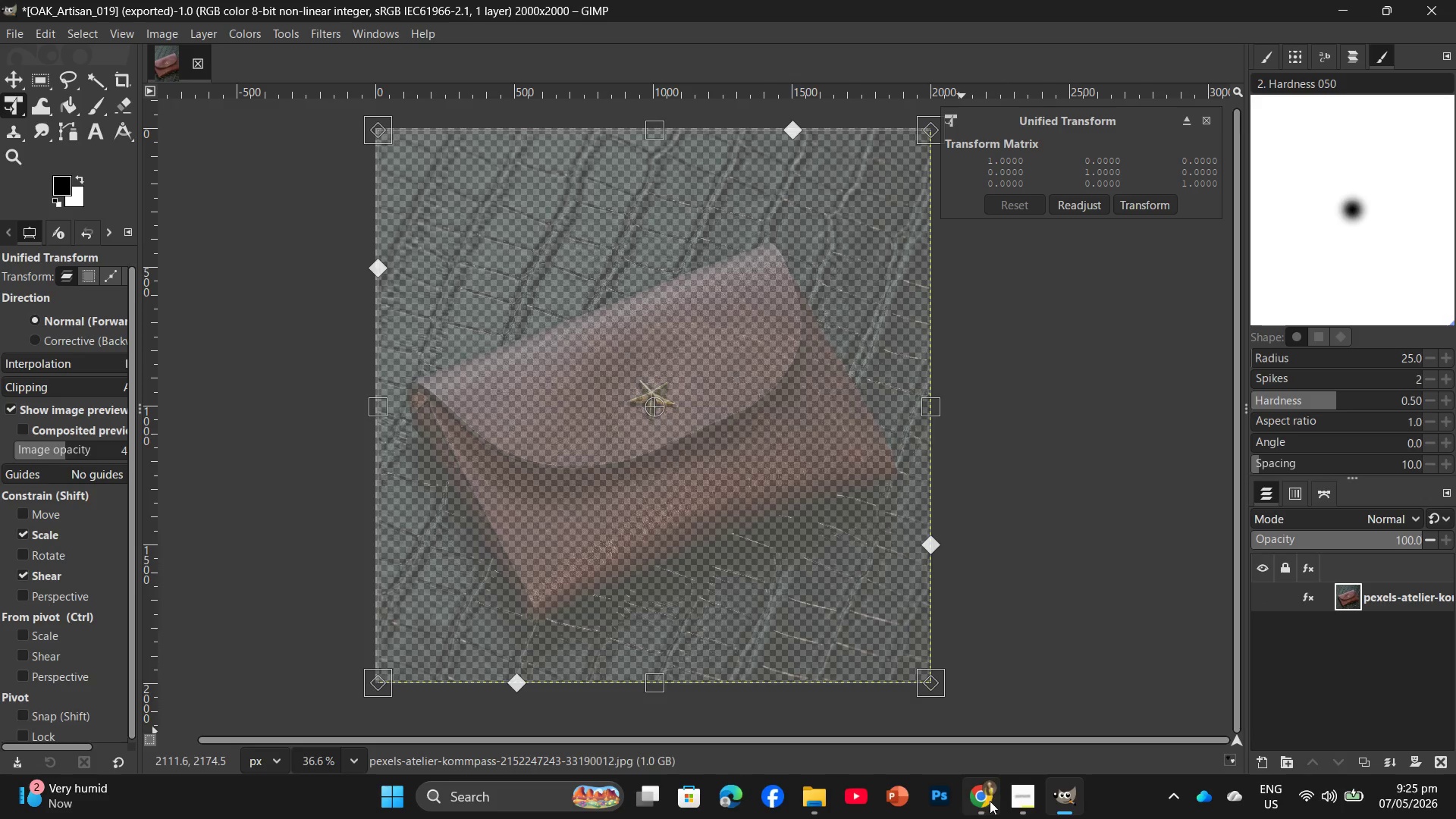 
left_click([990, 802])
 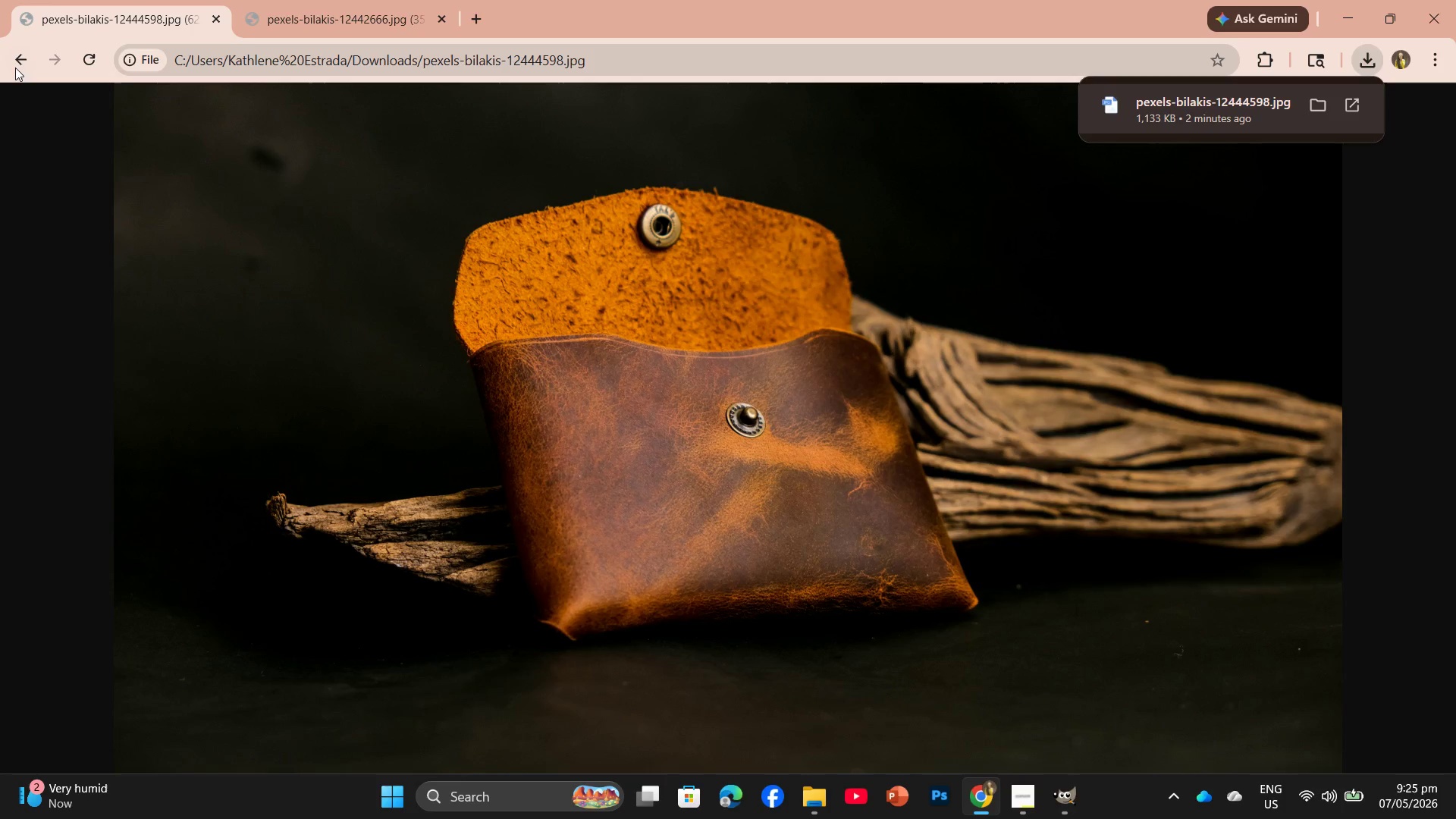 
left_click([14, 62])